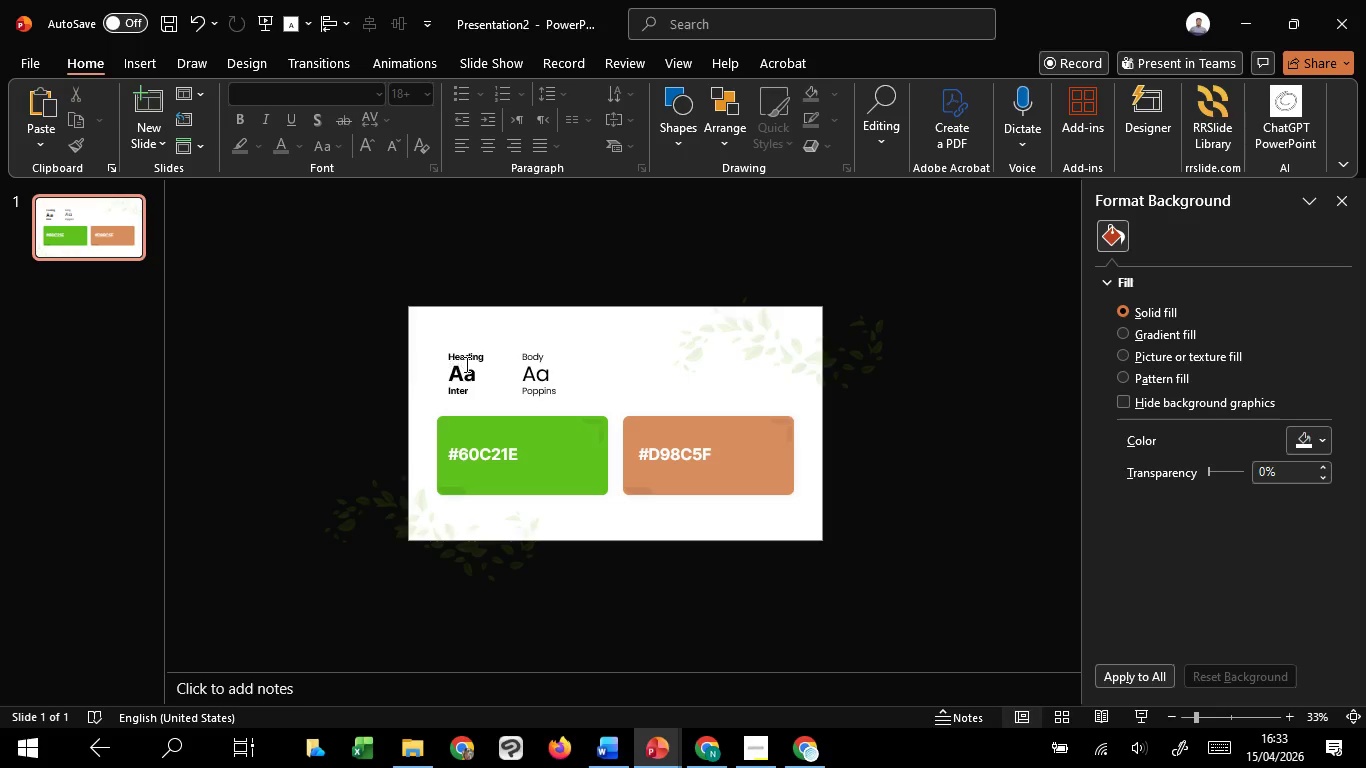 
left_click([465, 364])
 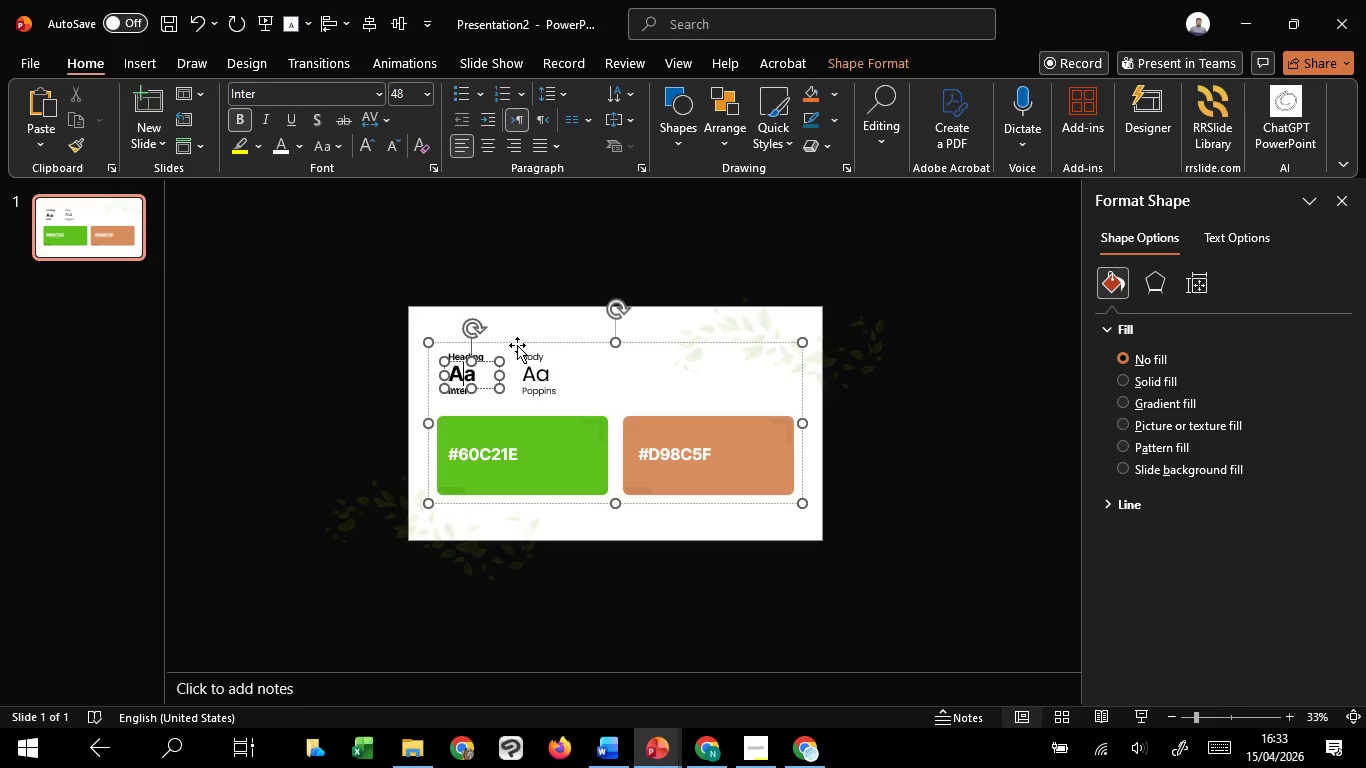 
left_click([517, 345])
 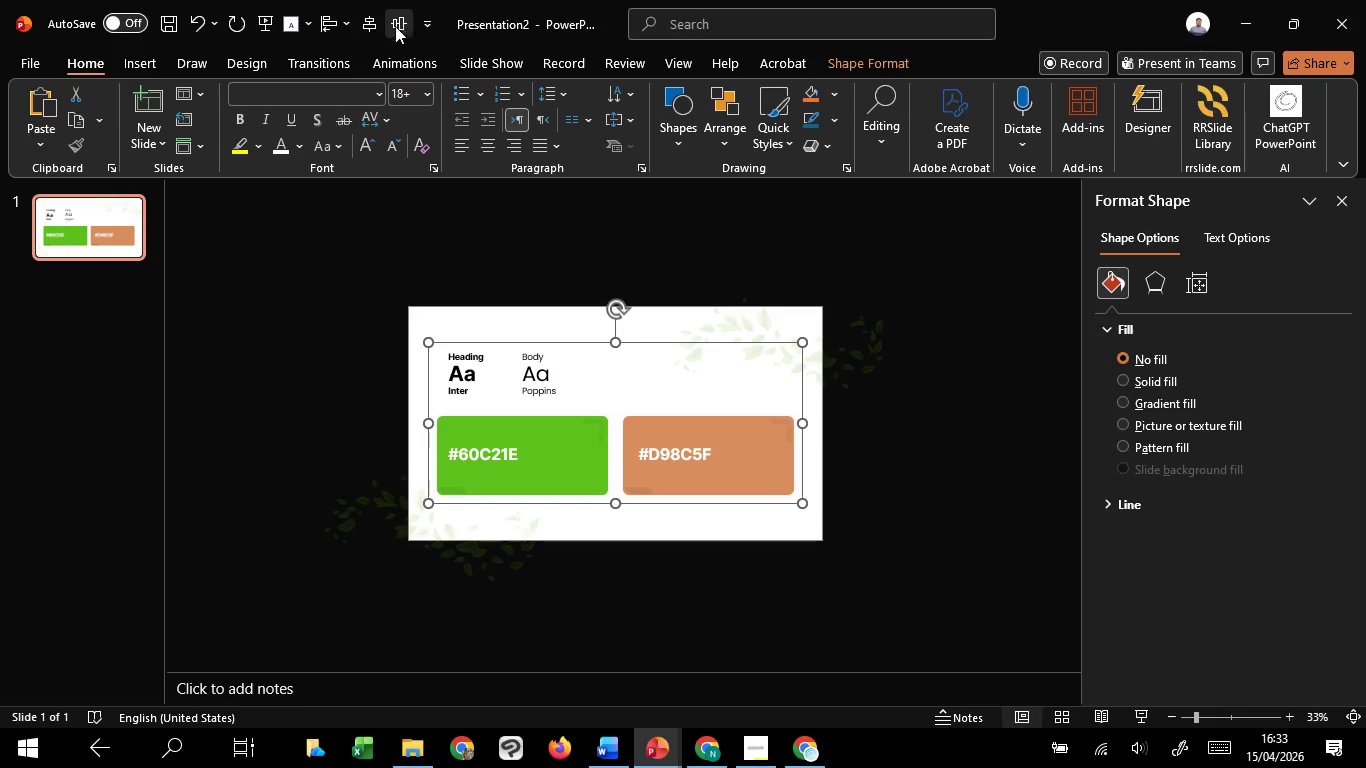 
left_click([371, 13])
 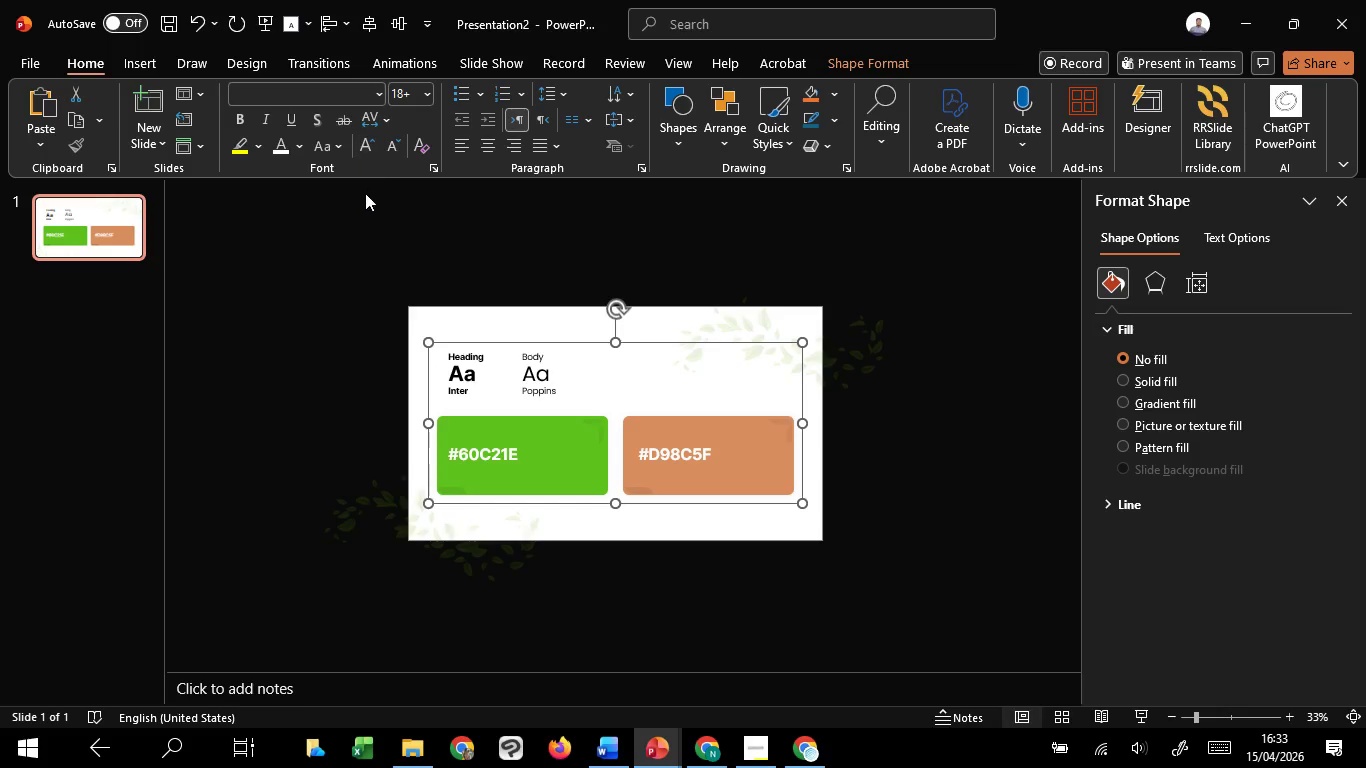 
left_click([365, 193])
 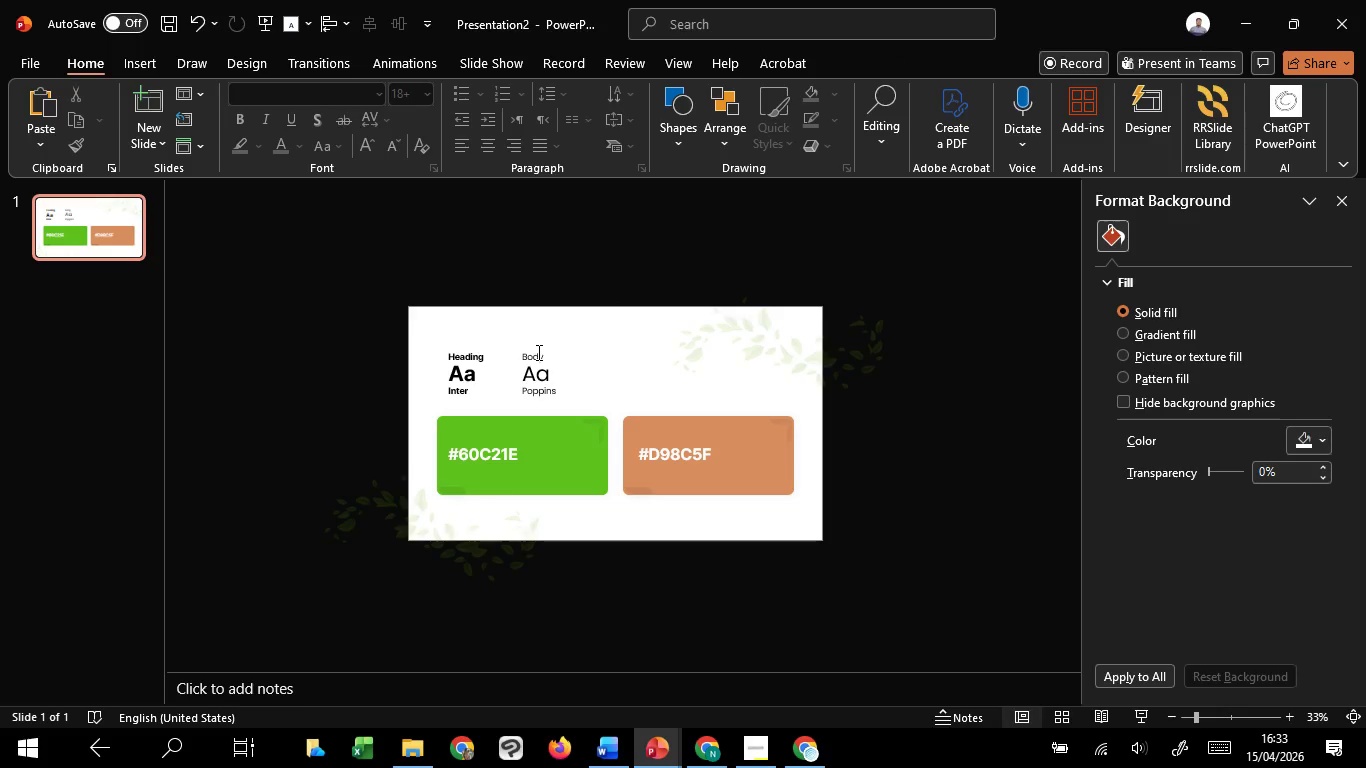 
wait(7.66)
 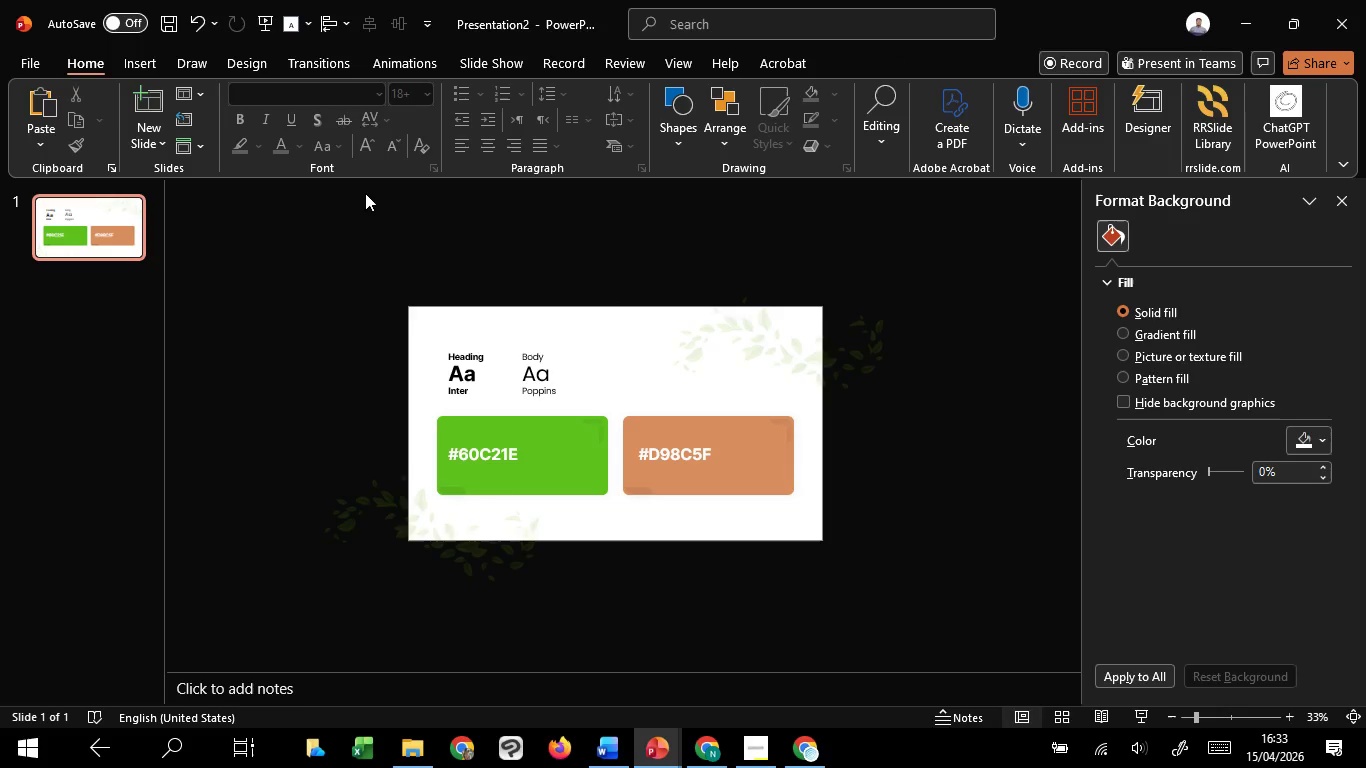 
left_click([537, 352])
 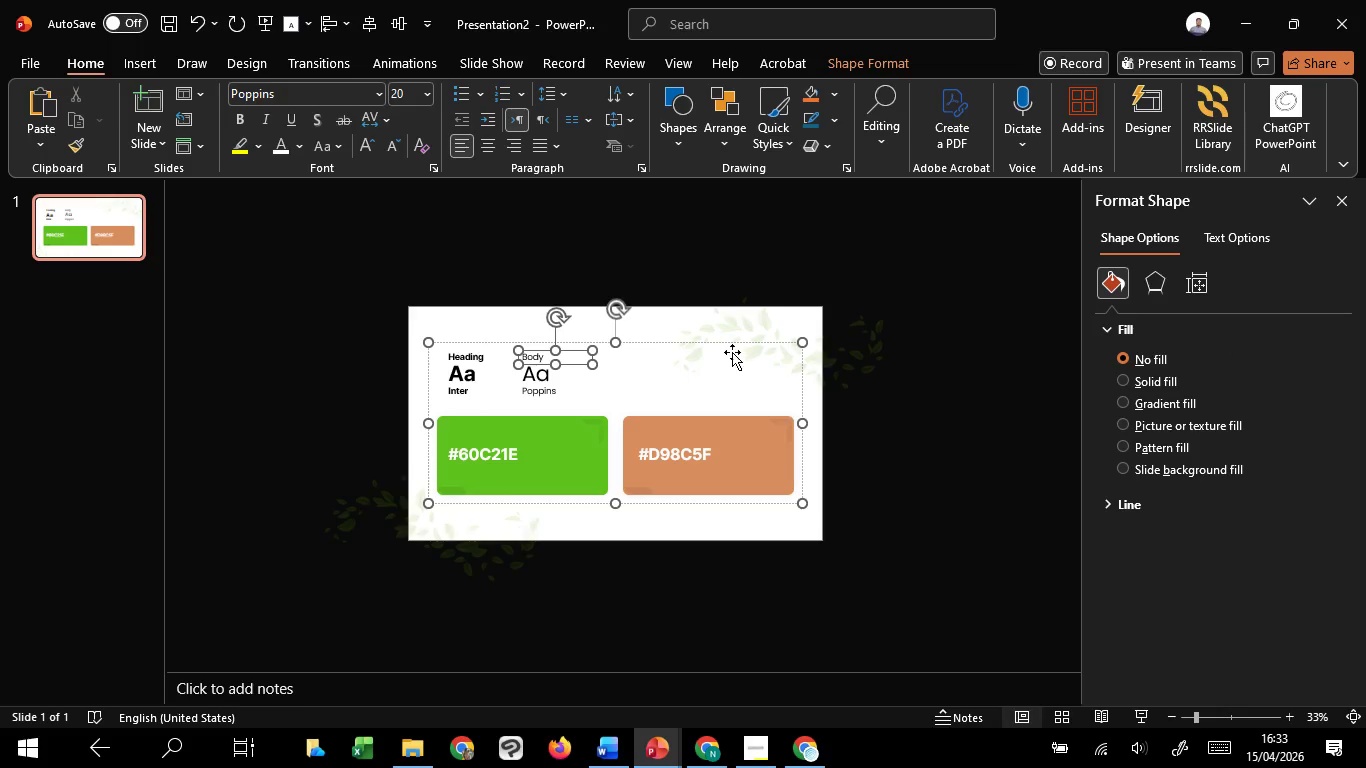 
left_click([730, 344])
 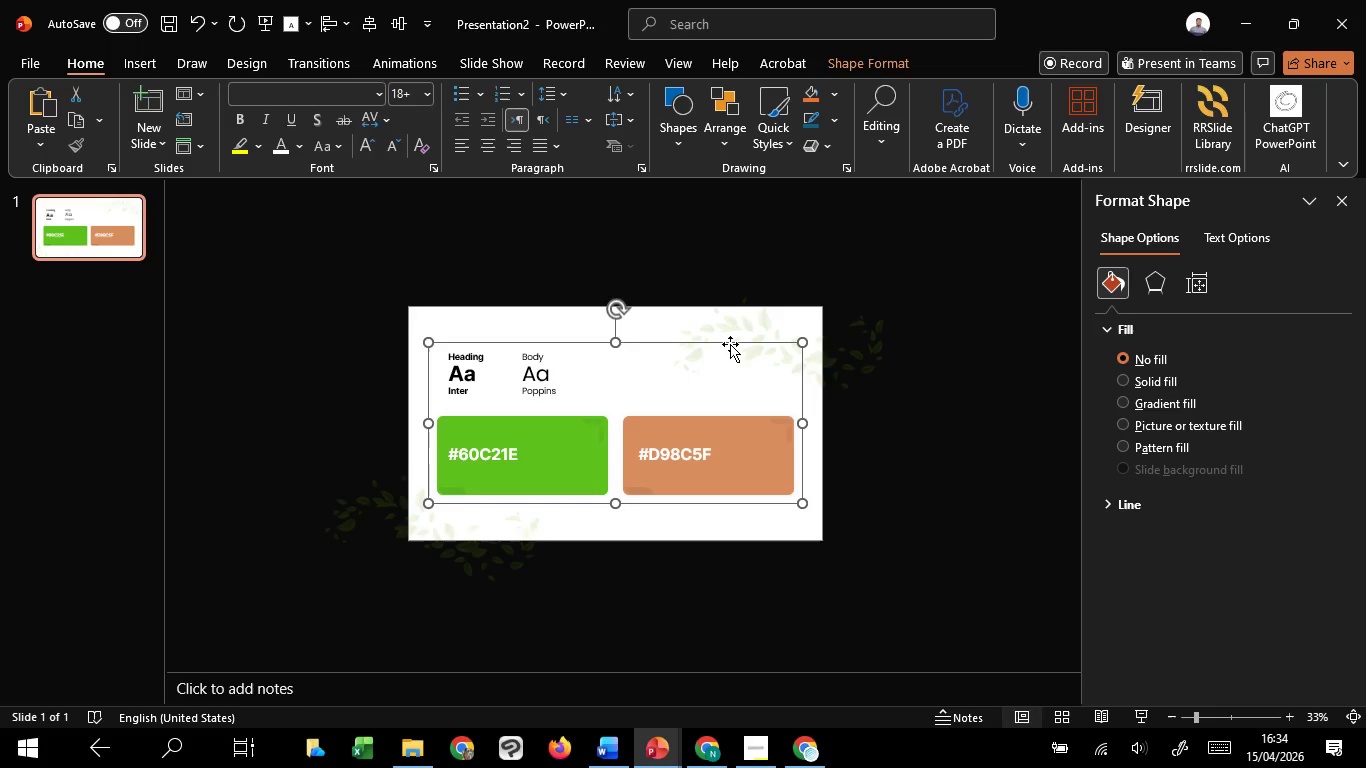 
wait(22.41)
 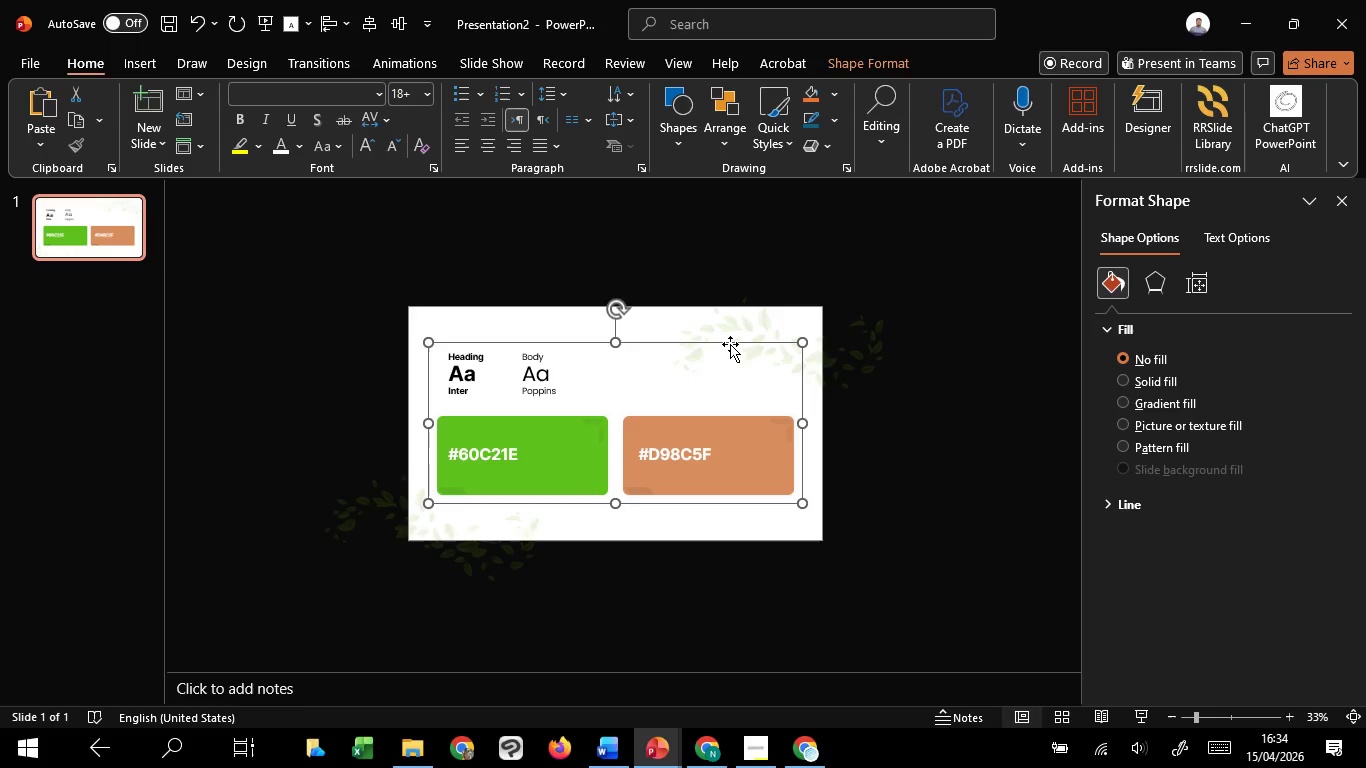 
double_click([699, 466])
 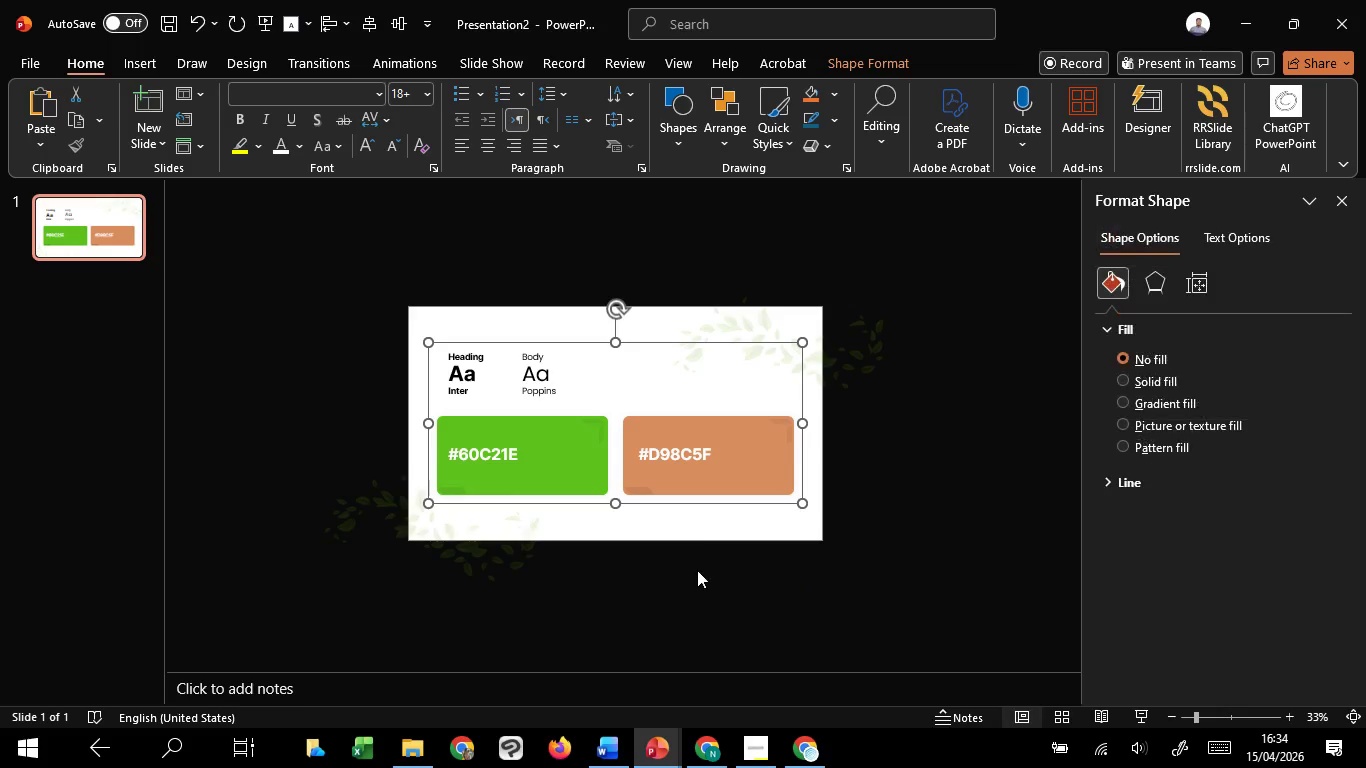 
left_click([697, 570])
 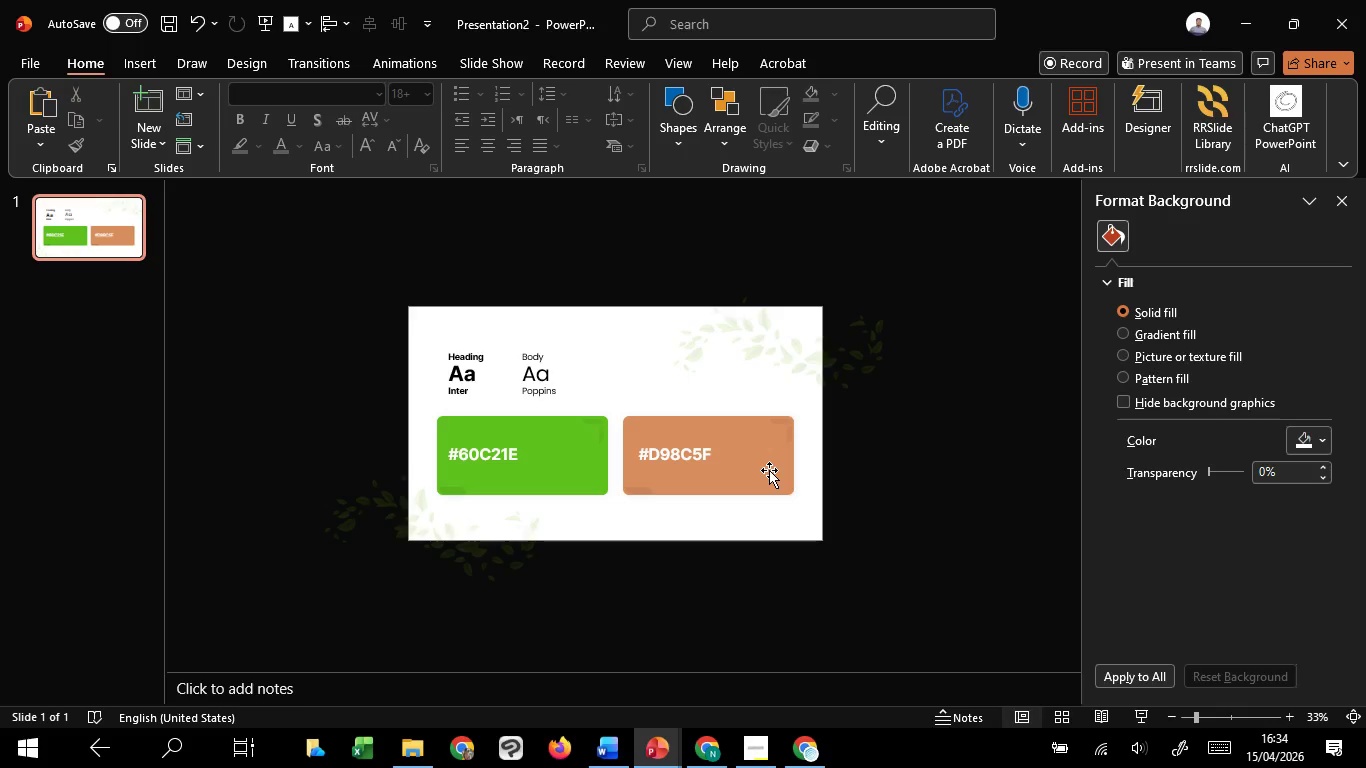 
wait(43.83)
 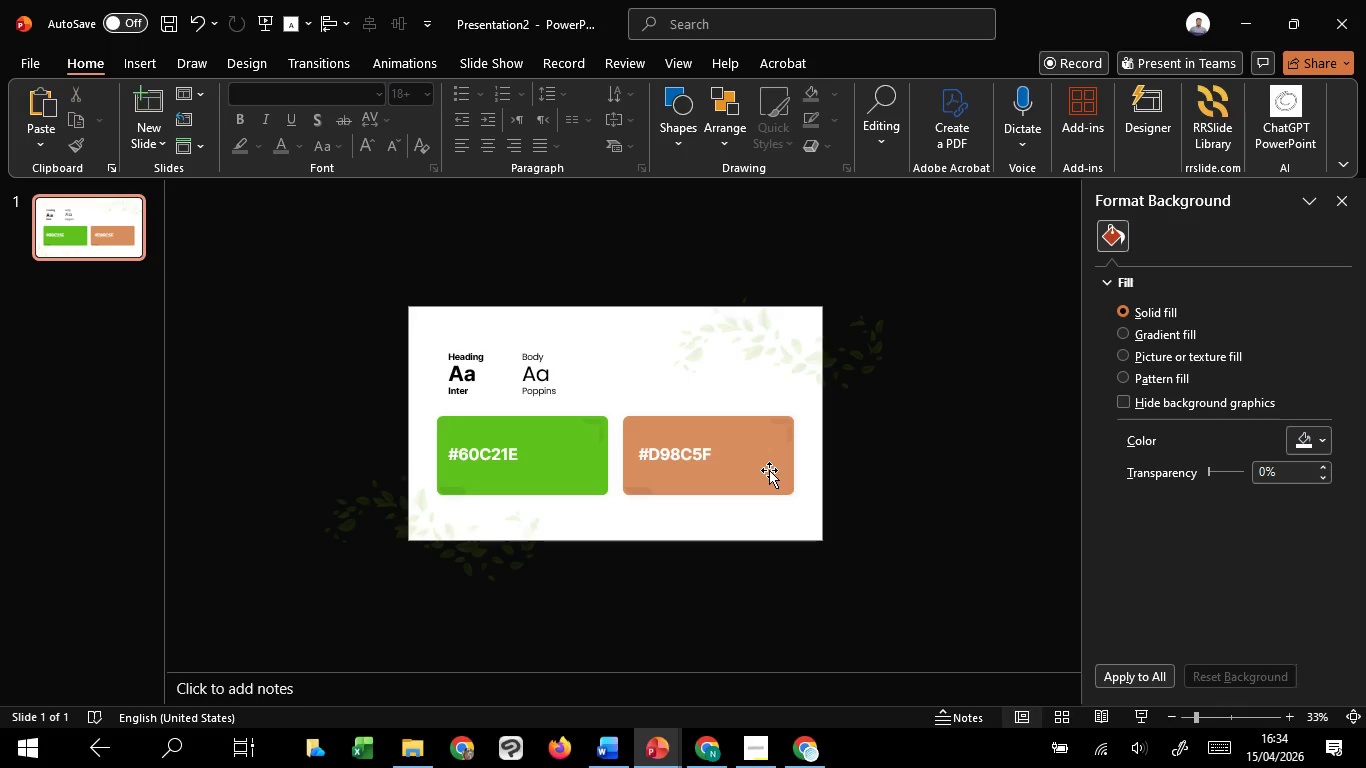 
left_click([769, 470])
 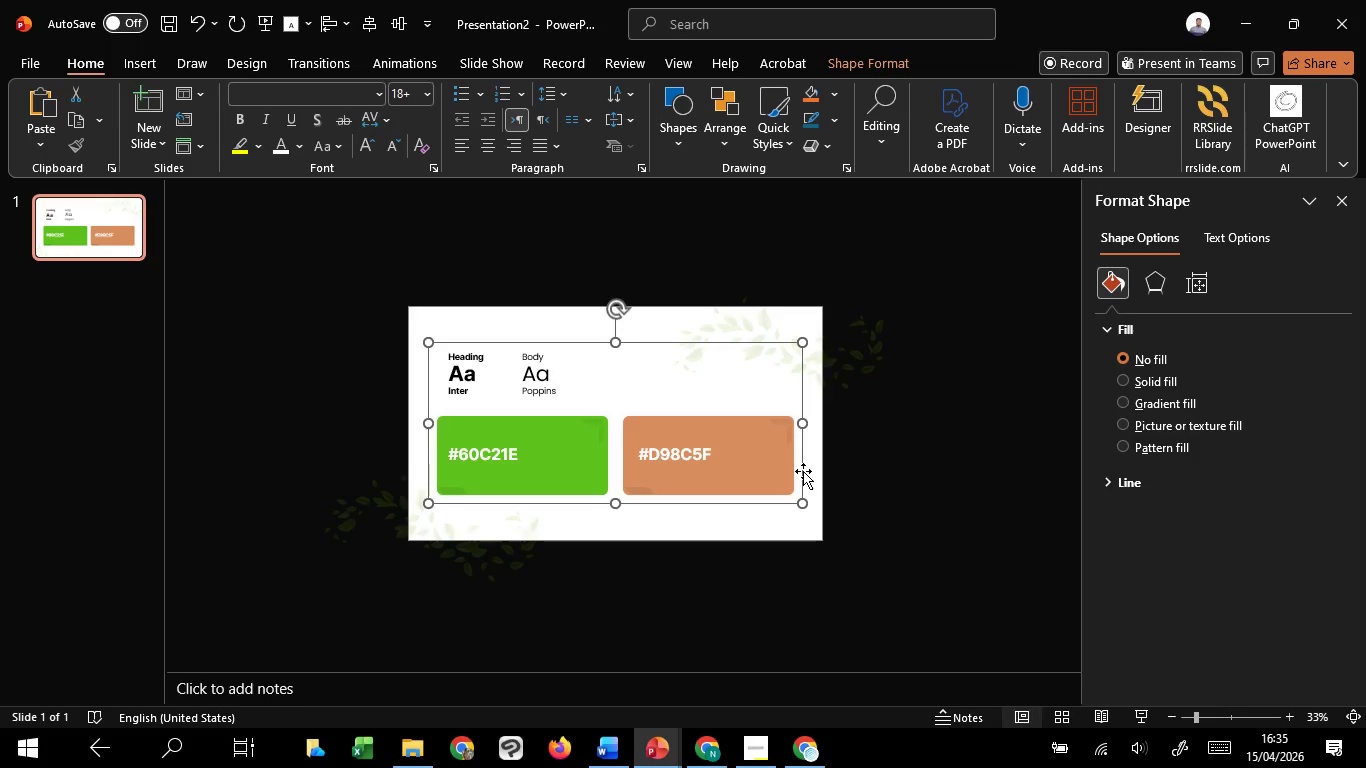 
left_click([803, 471])
 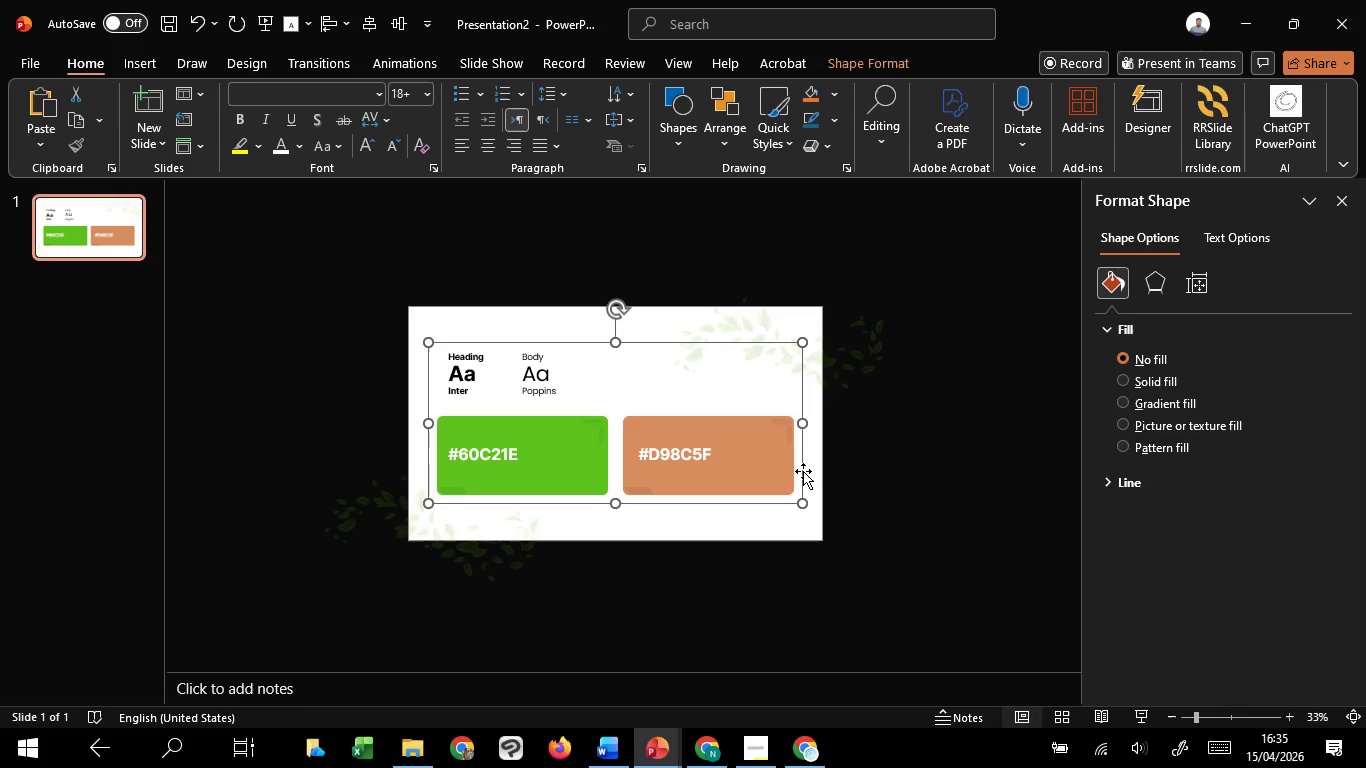 
wait(12.77)
 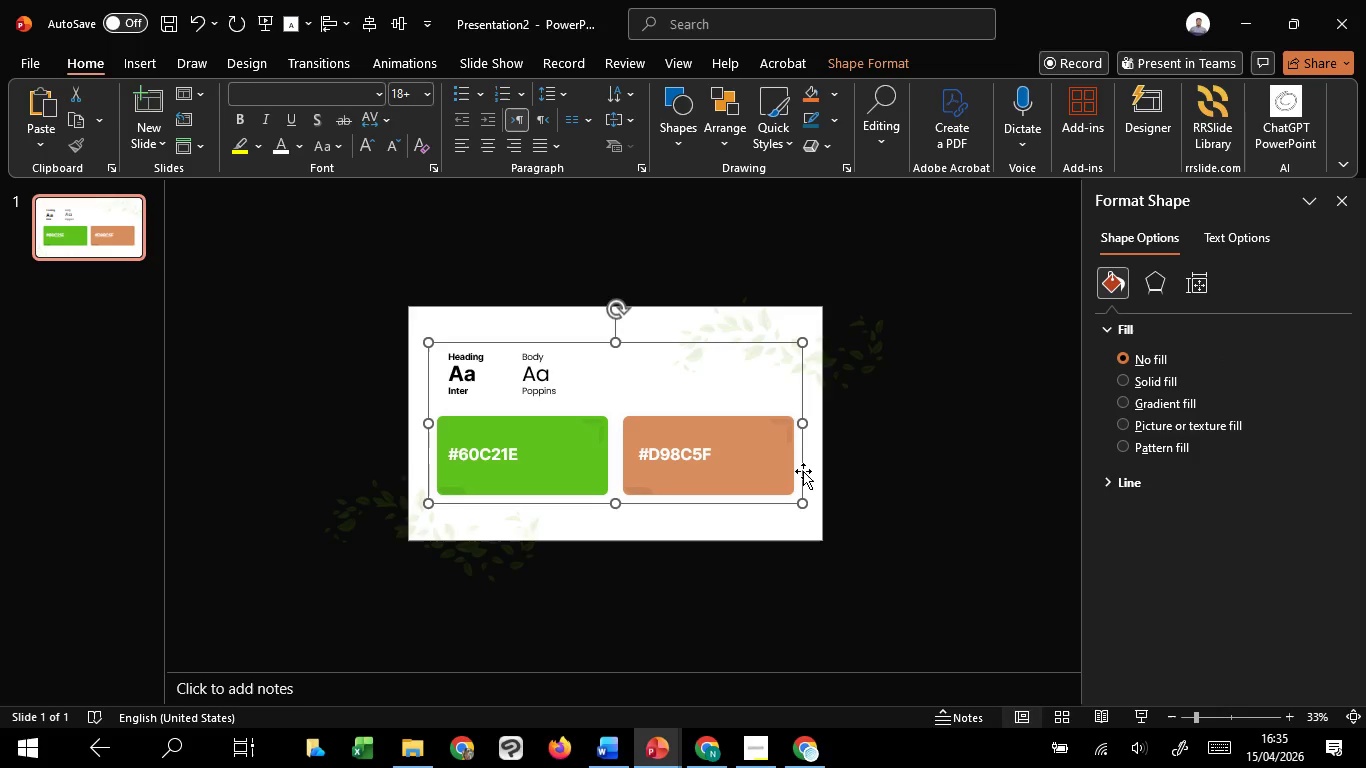 
left_click([802, 458])
 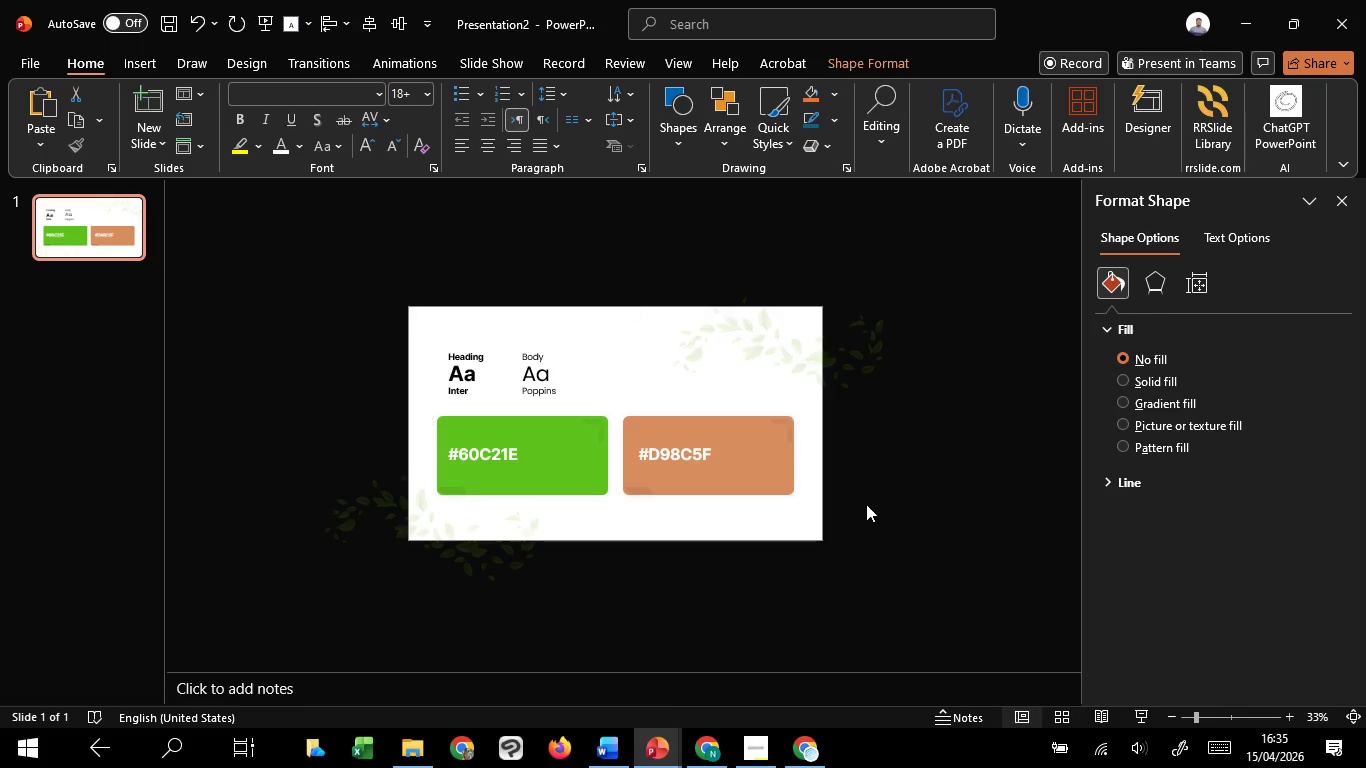 
left_click([866, 504])
 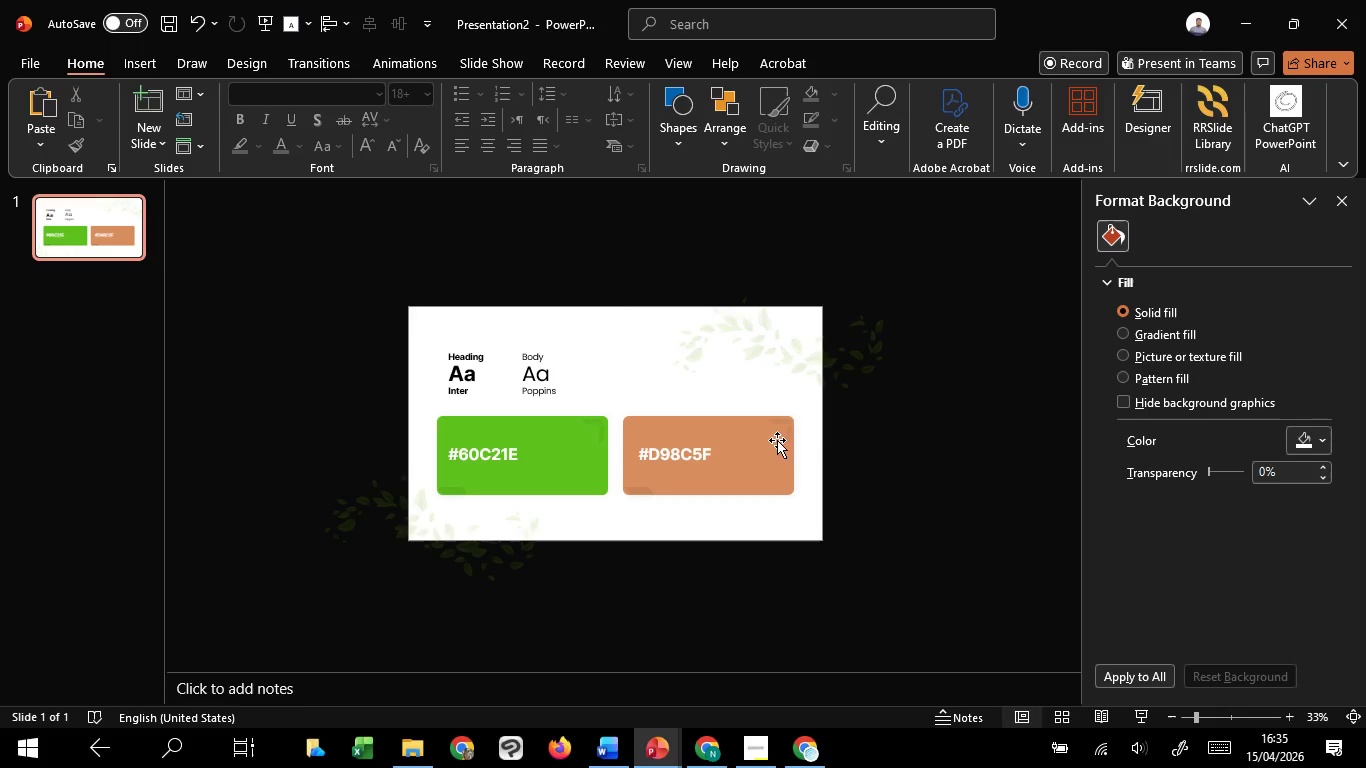 
left_click([776, 437])
 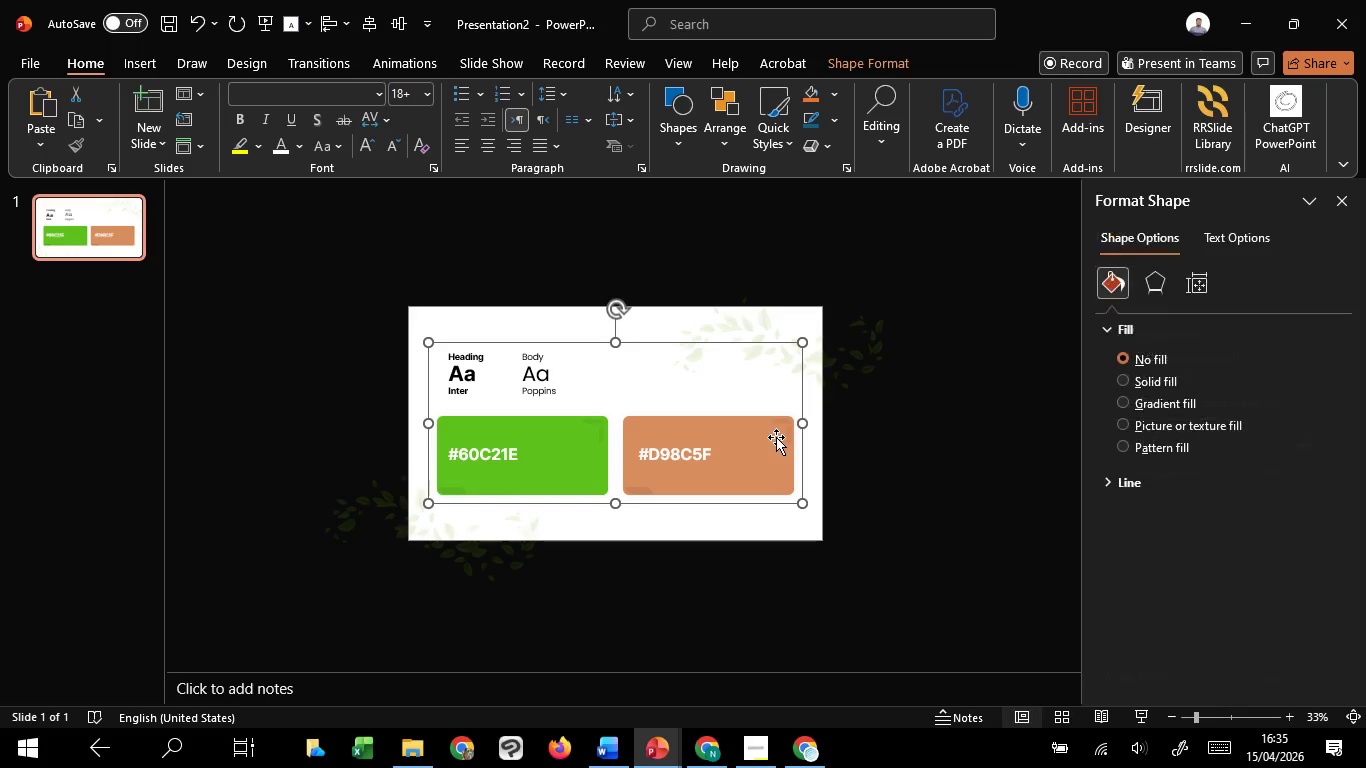 
hold_key(key=ControlLeft, duration=1.5)
scroll: coordinate [776, 437], scroll_direction: up, amount: 2.0
 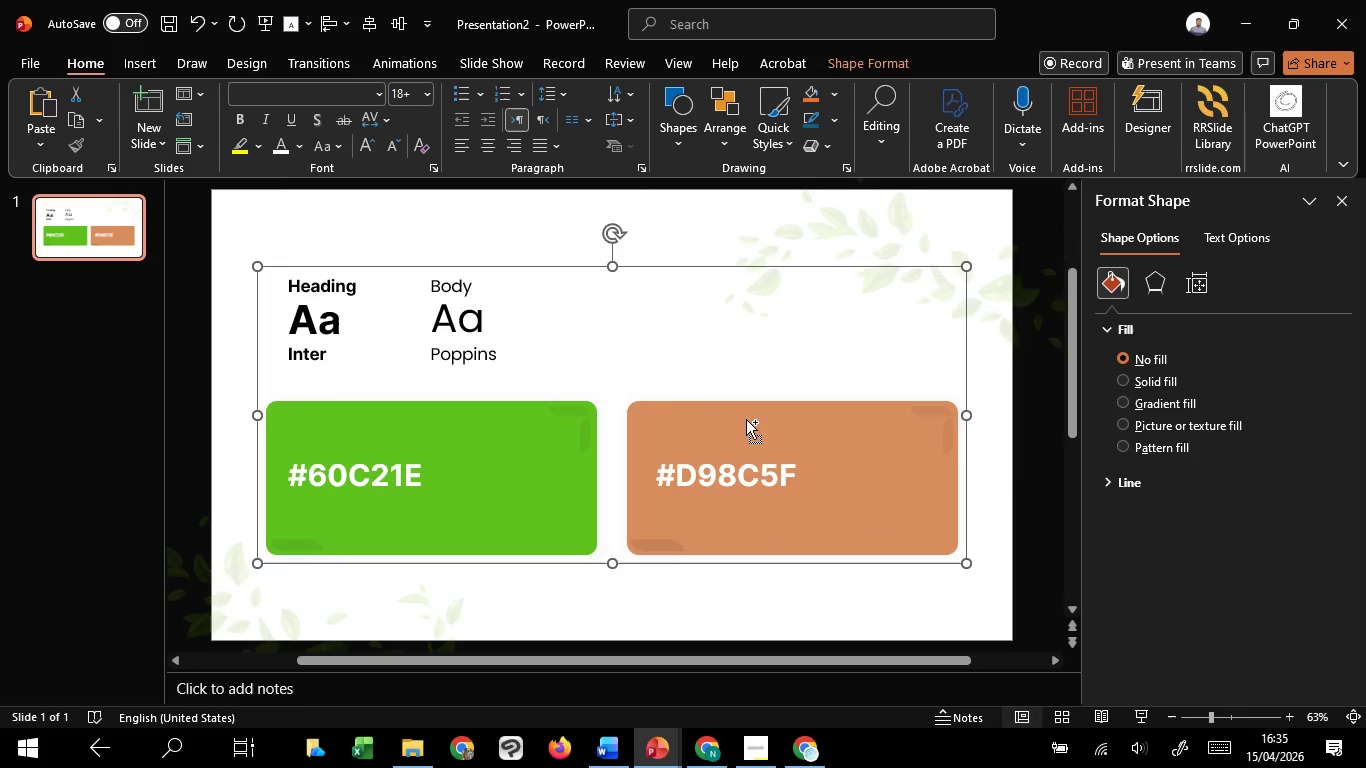 
hold_key(key=ControlLeft, duration=0.33)
 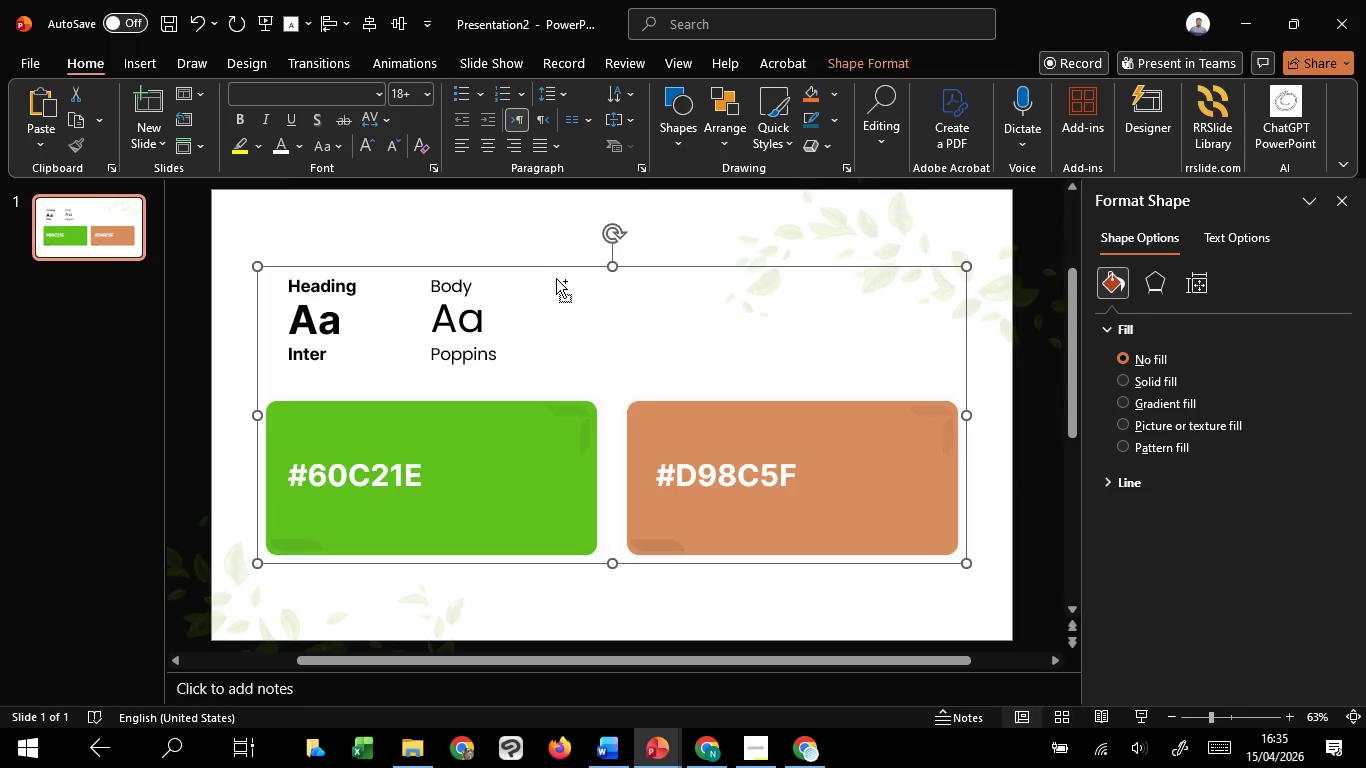 
key(Control+Shift+G)
 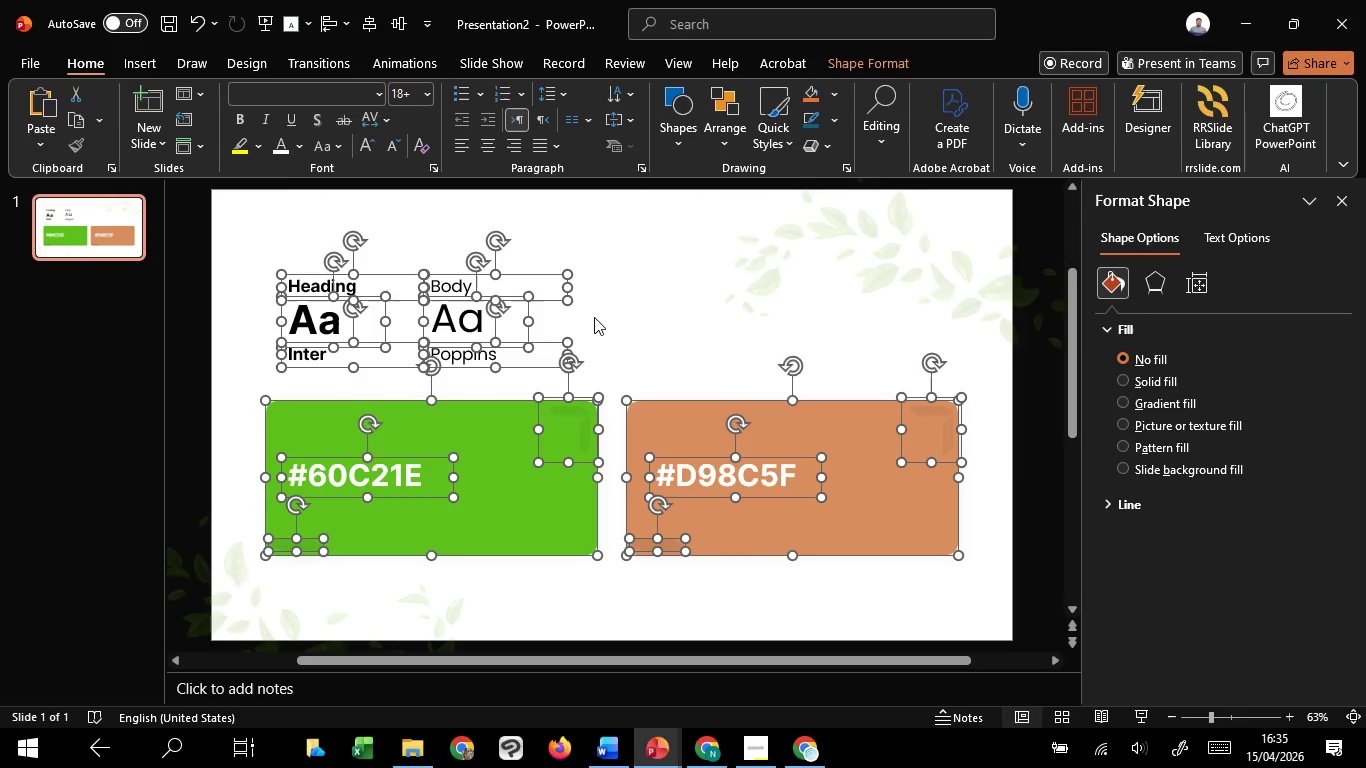 
left_click([594, 317])
 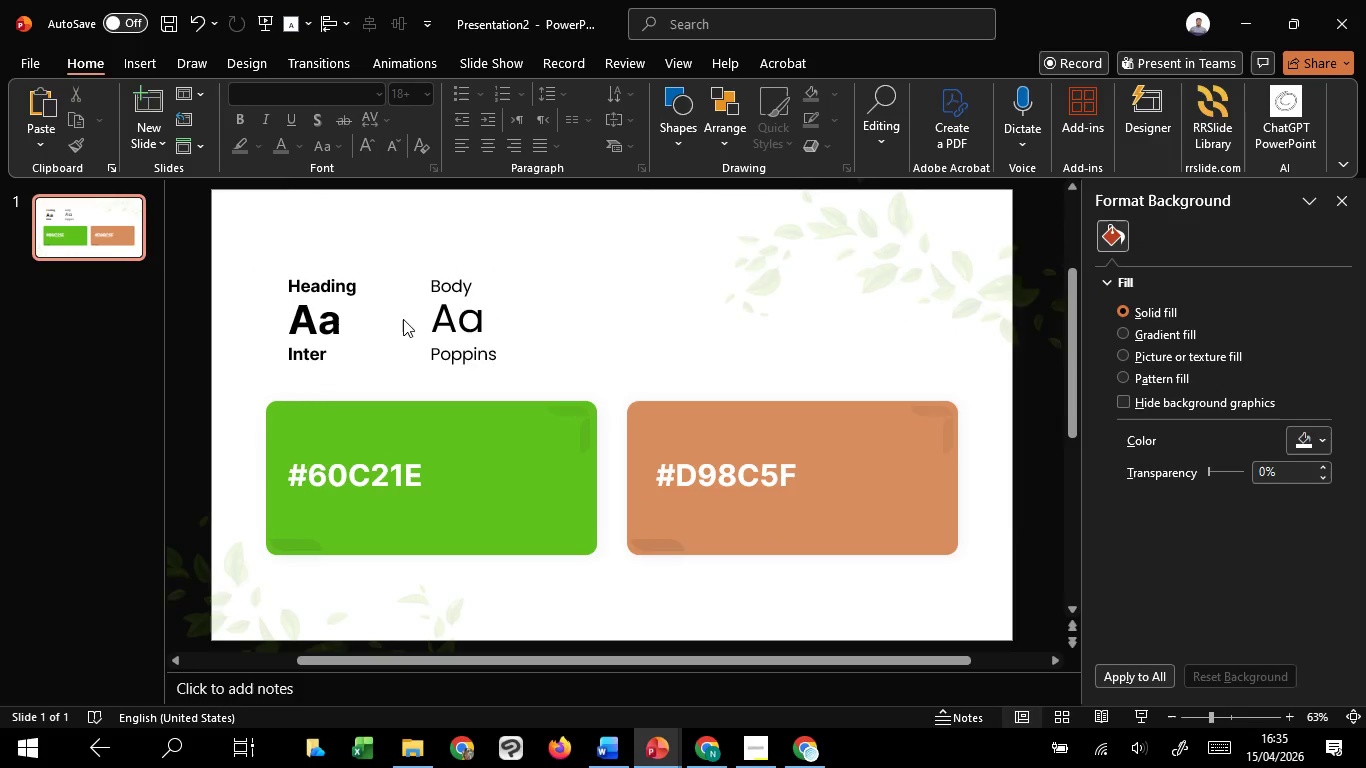 
left_click([403, 319])
 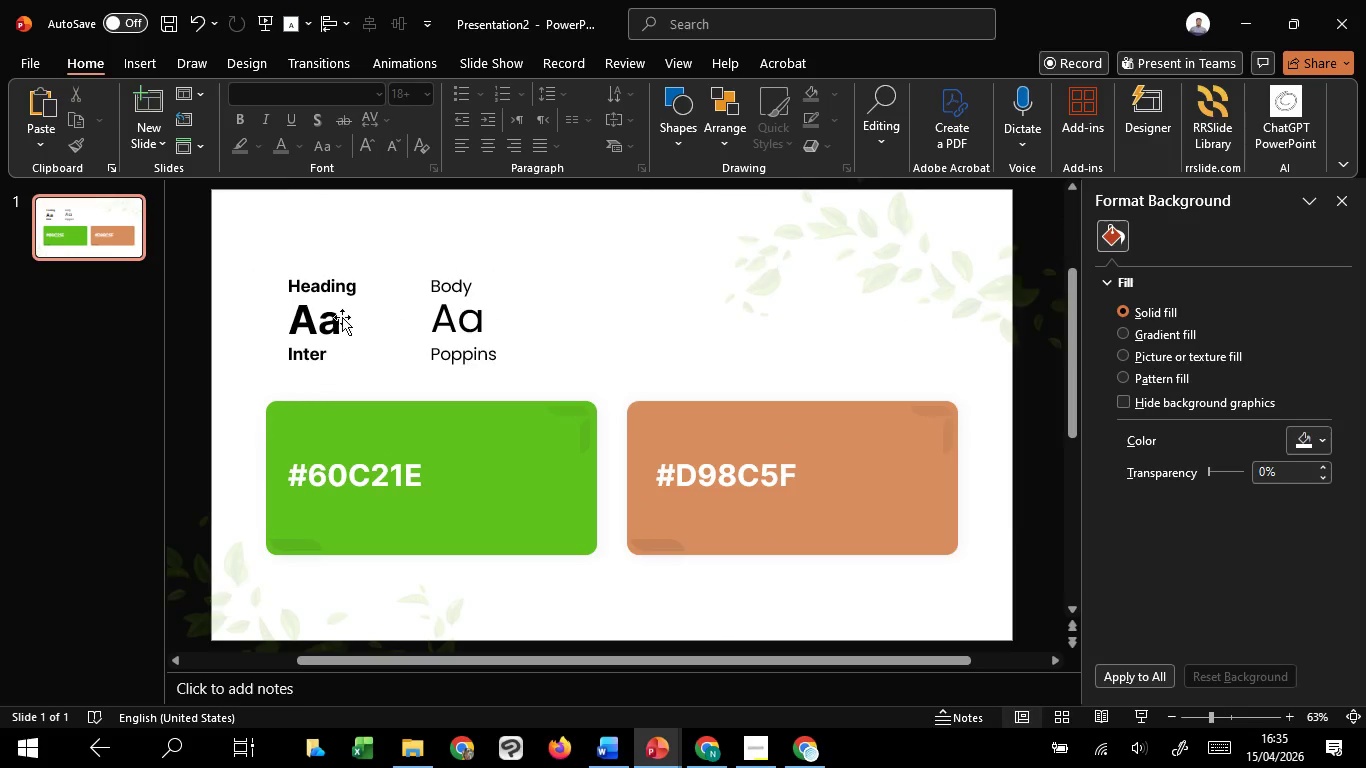 
left_click([342, 317])
 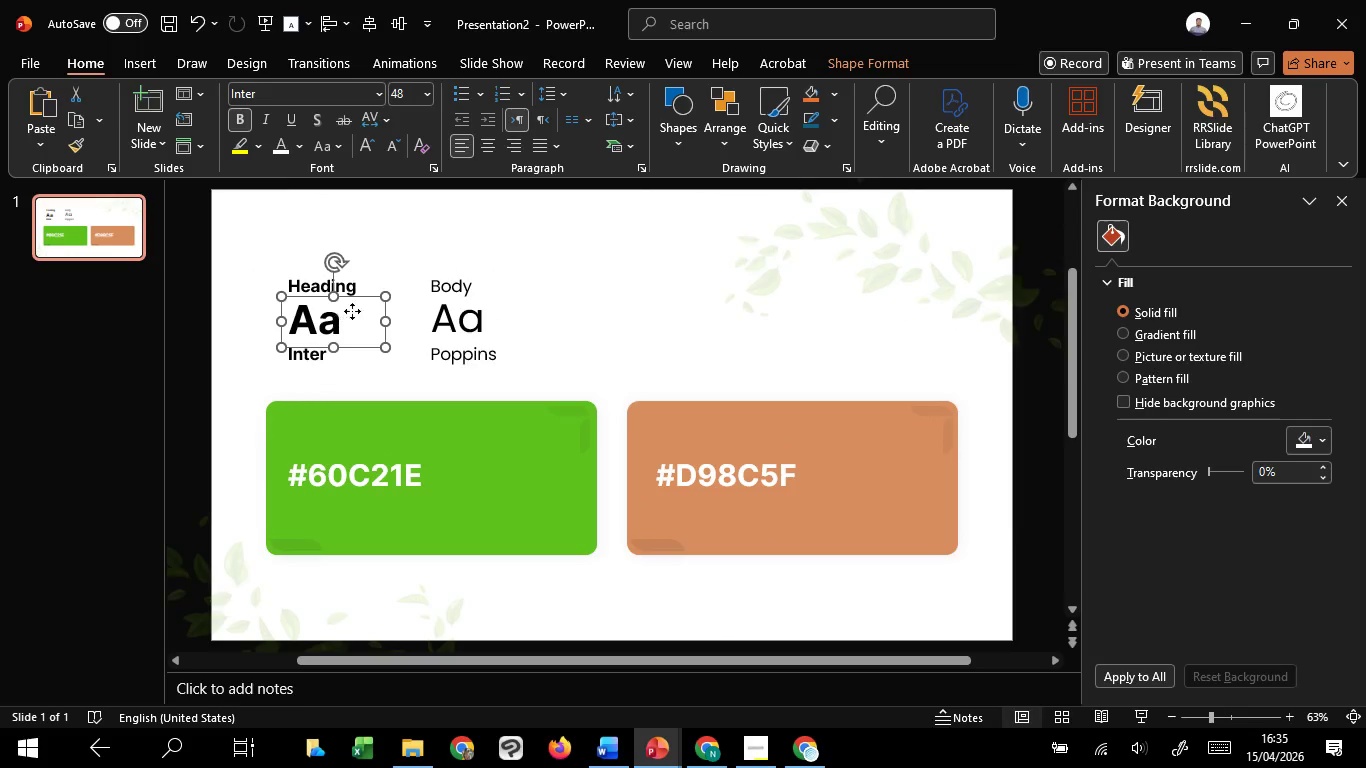 
hold_key(key=ShiftLeft, duration=1.23)
left_click([359, 282])
 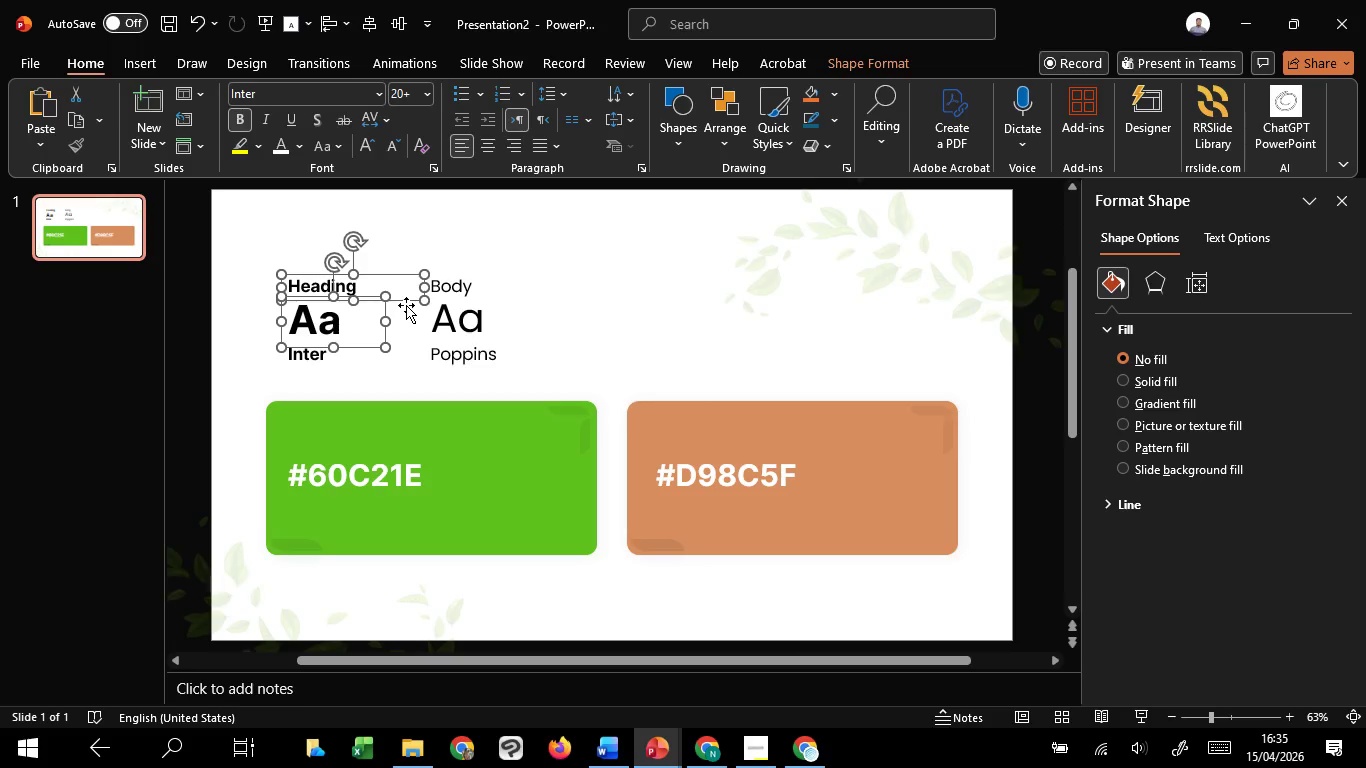 
left_click([406, 305])
 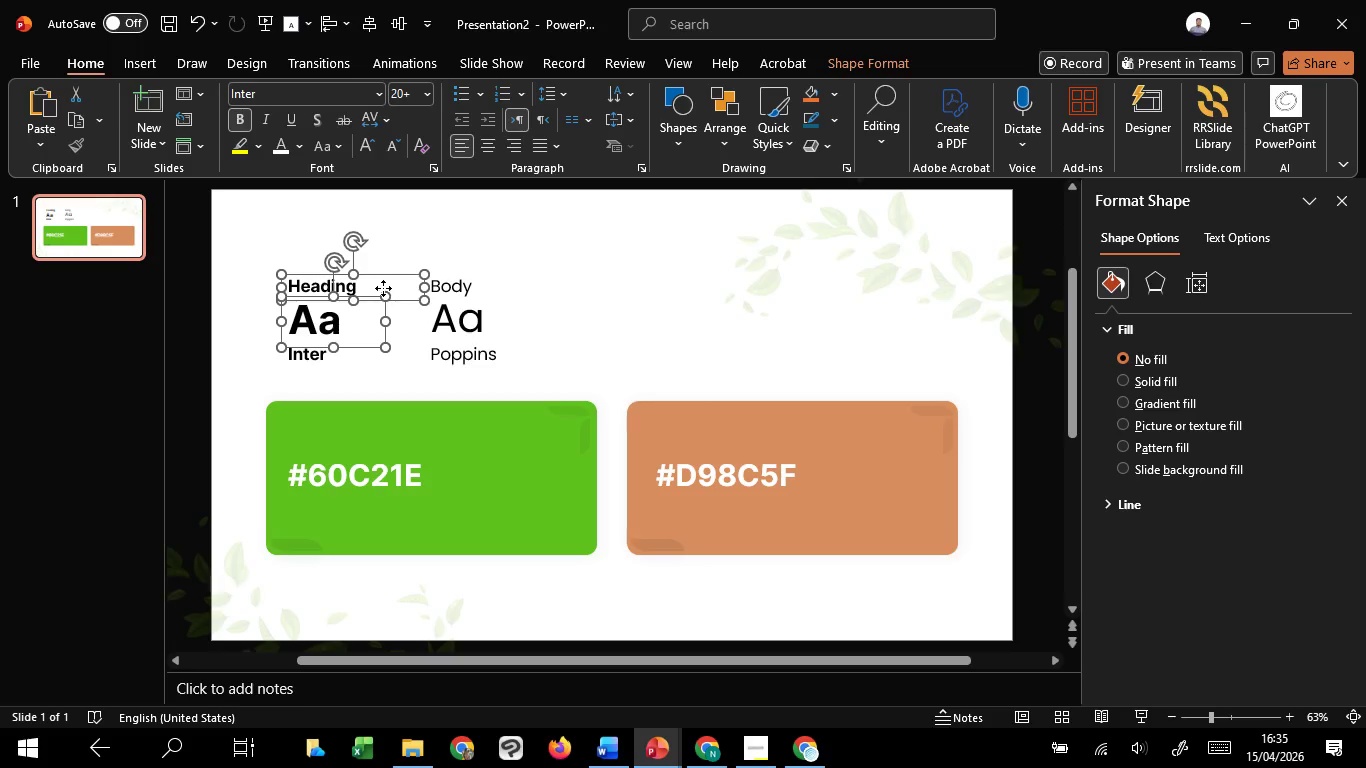 
double_click([383, 288])
 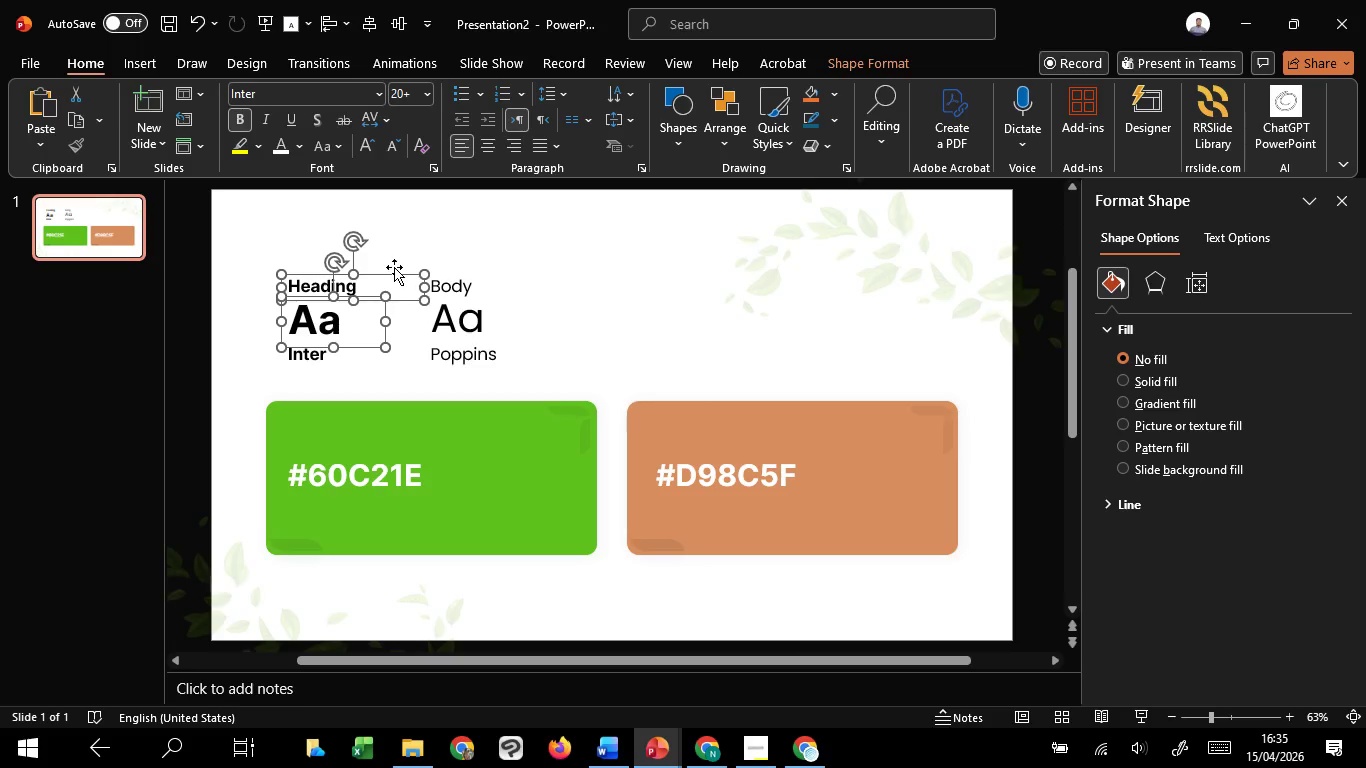 
left_click([394, 267])
 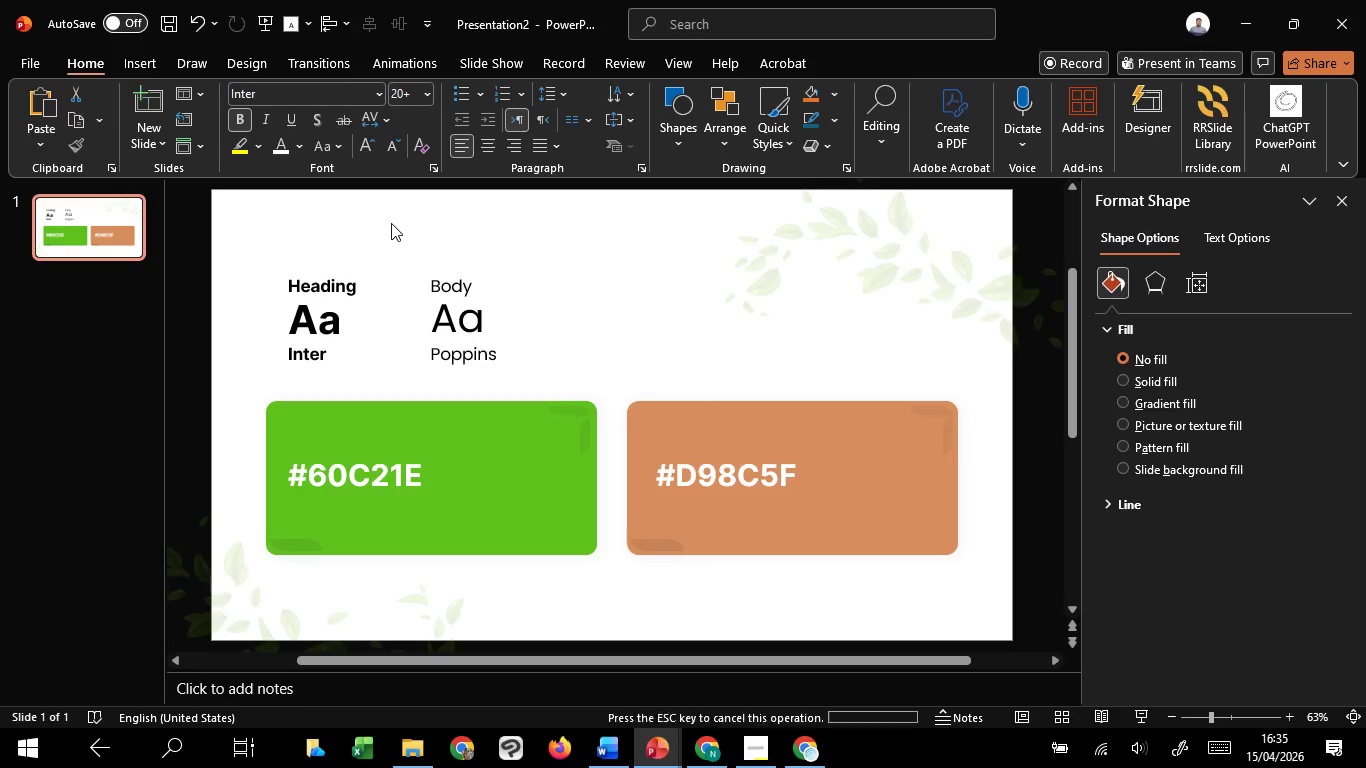 
double_click([338, 284])
 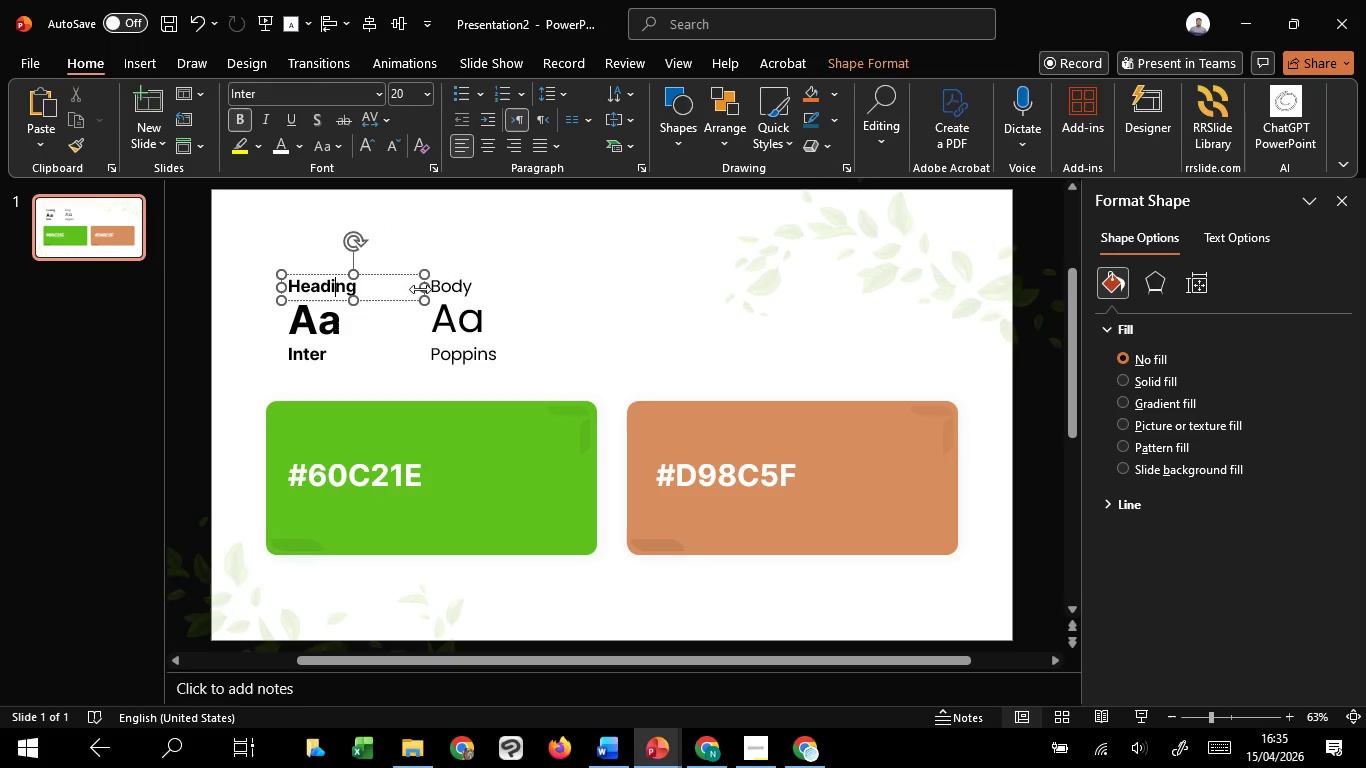 
left_click_drag(start_coordinate=[424, 288], to_coordinate=[367, 289])
 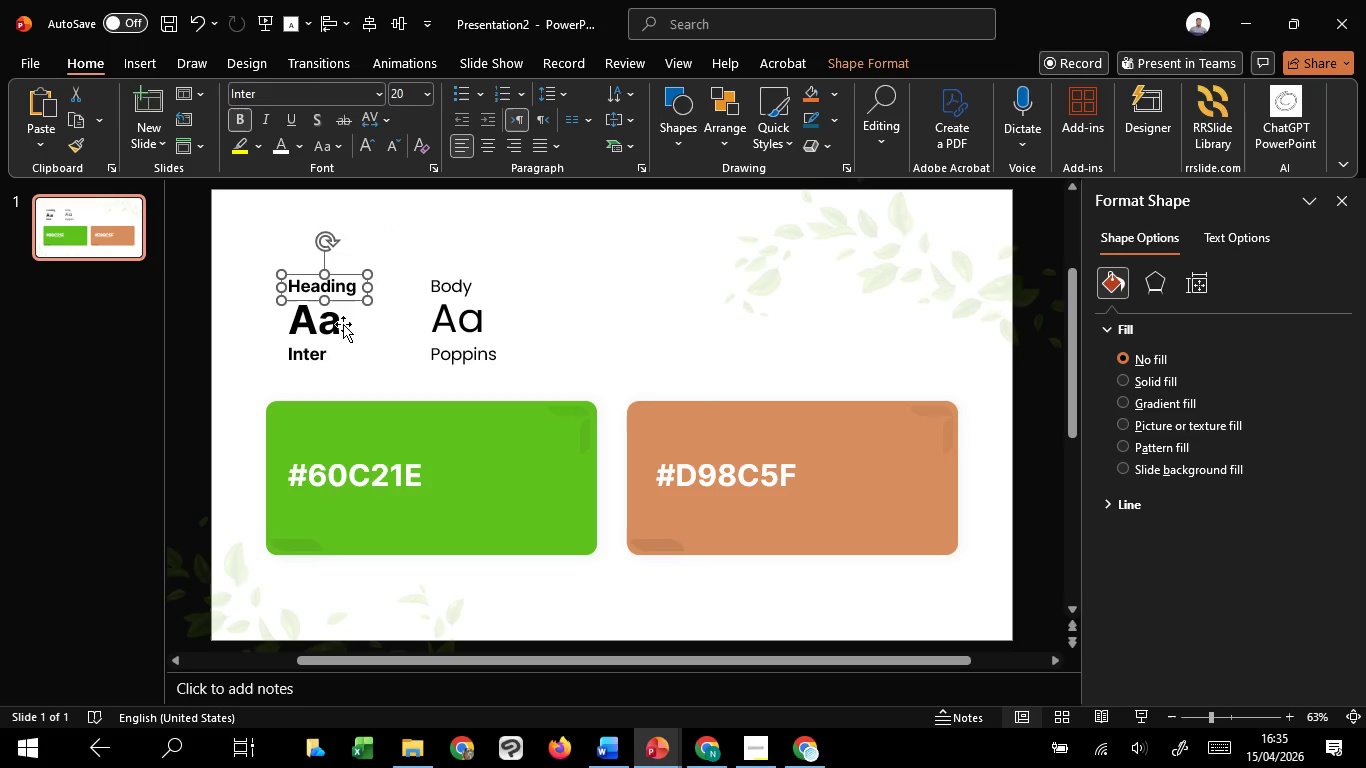 
hold_key(key=ShiftLeft, duration=1.01)
left_click([342, 329])
 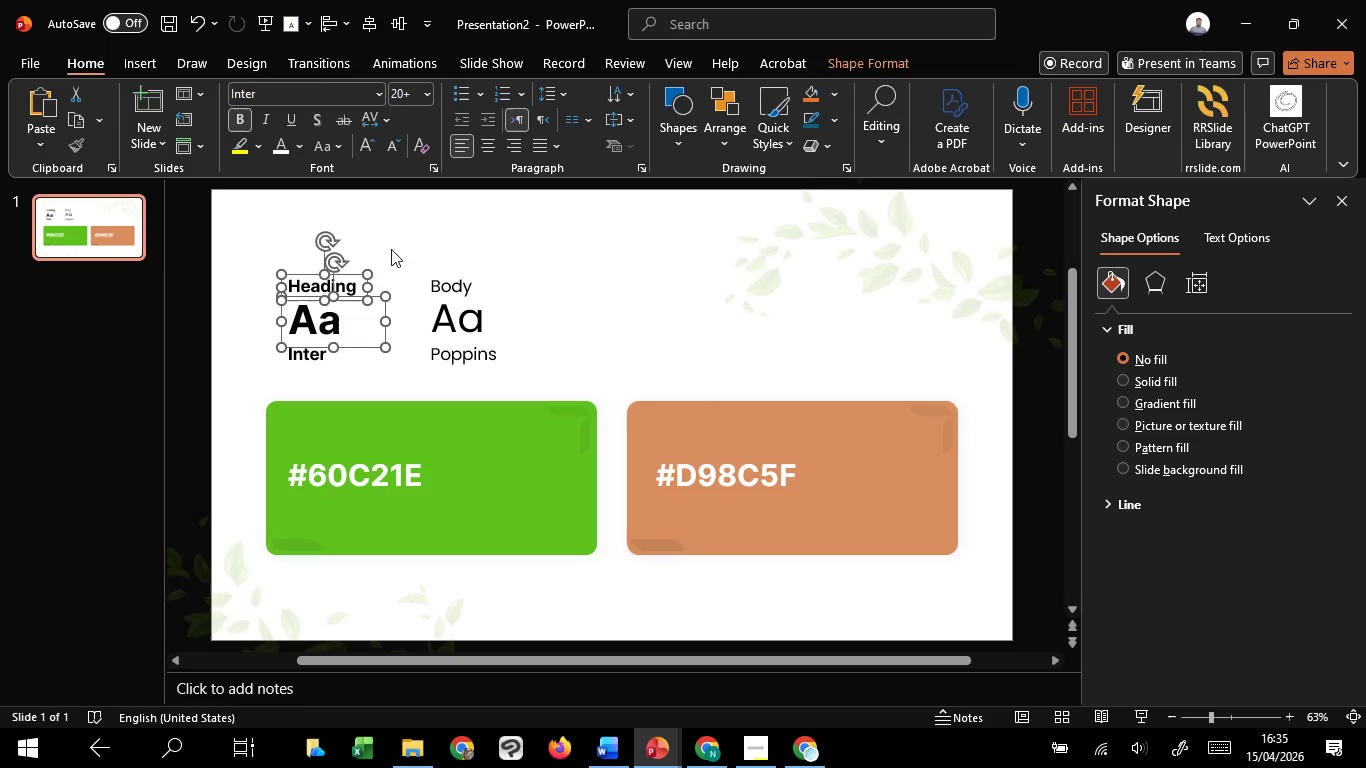 
left_click([407, 212])
 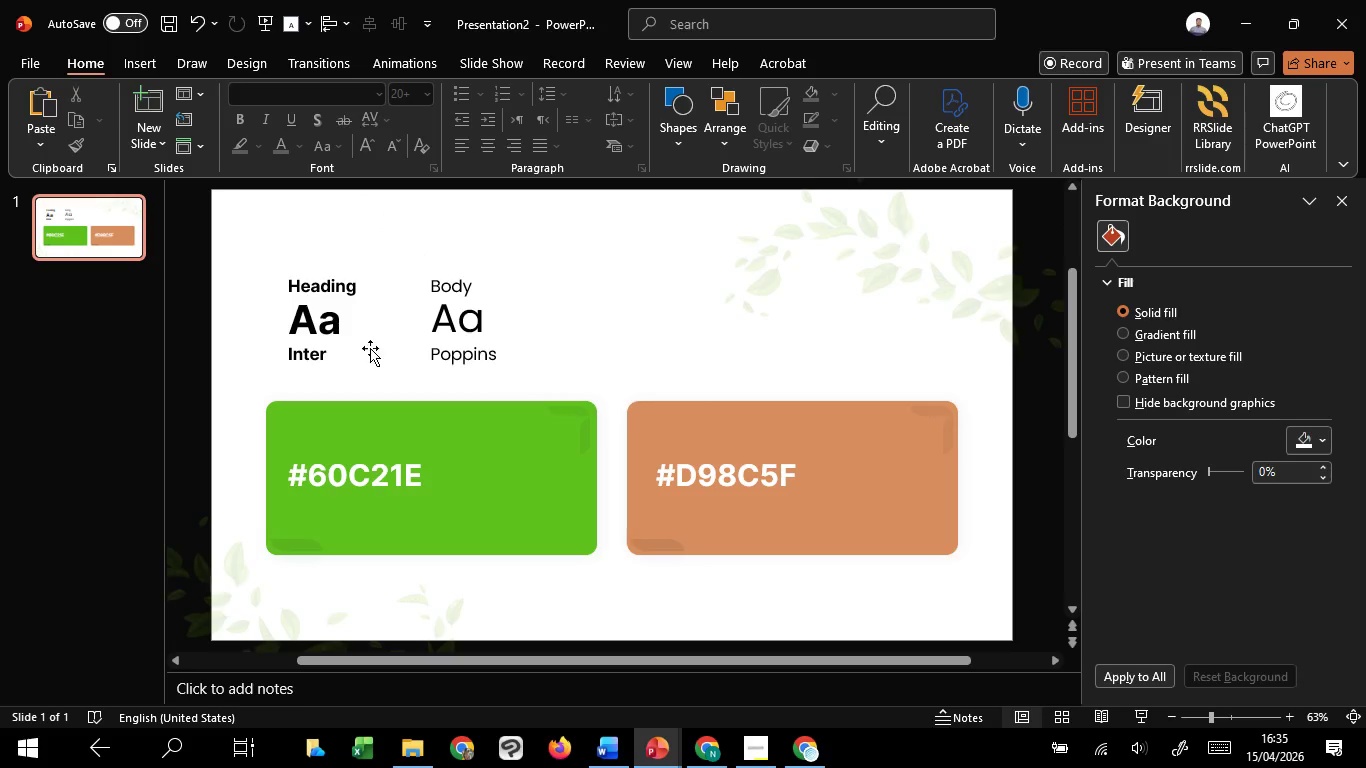 
left_click([347, 350])
 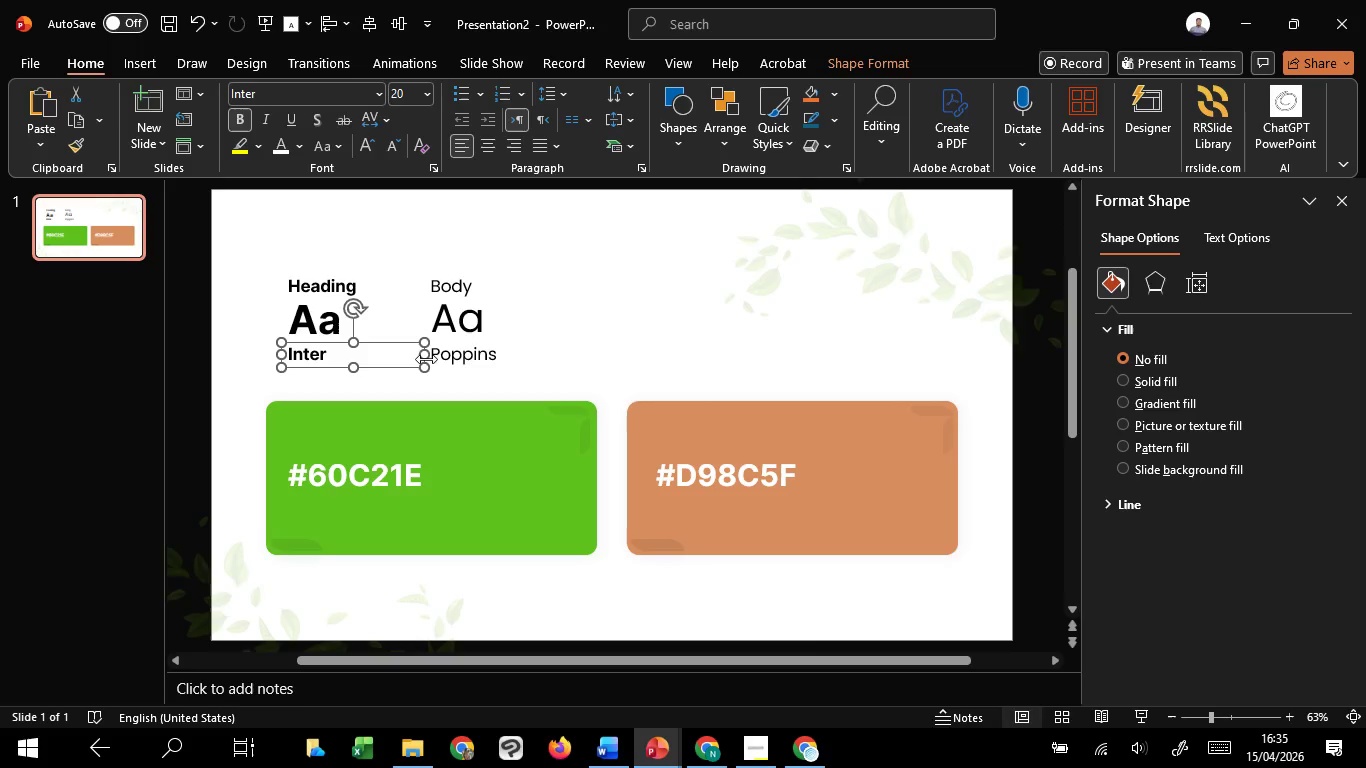 
left_click_drag(start_coordinate=[426, 359], to_coordinate=[387, 354])
 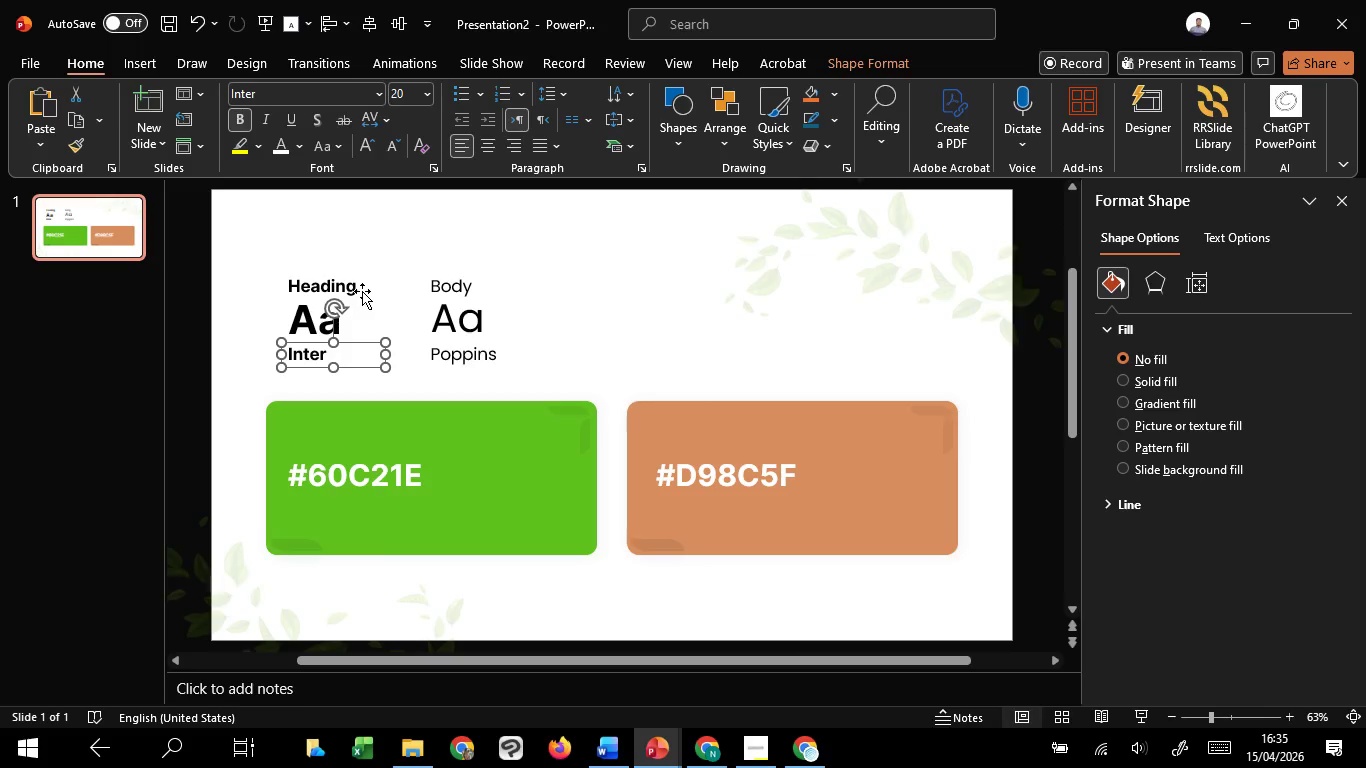 
left_click([362, 291])
 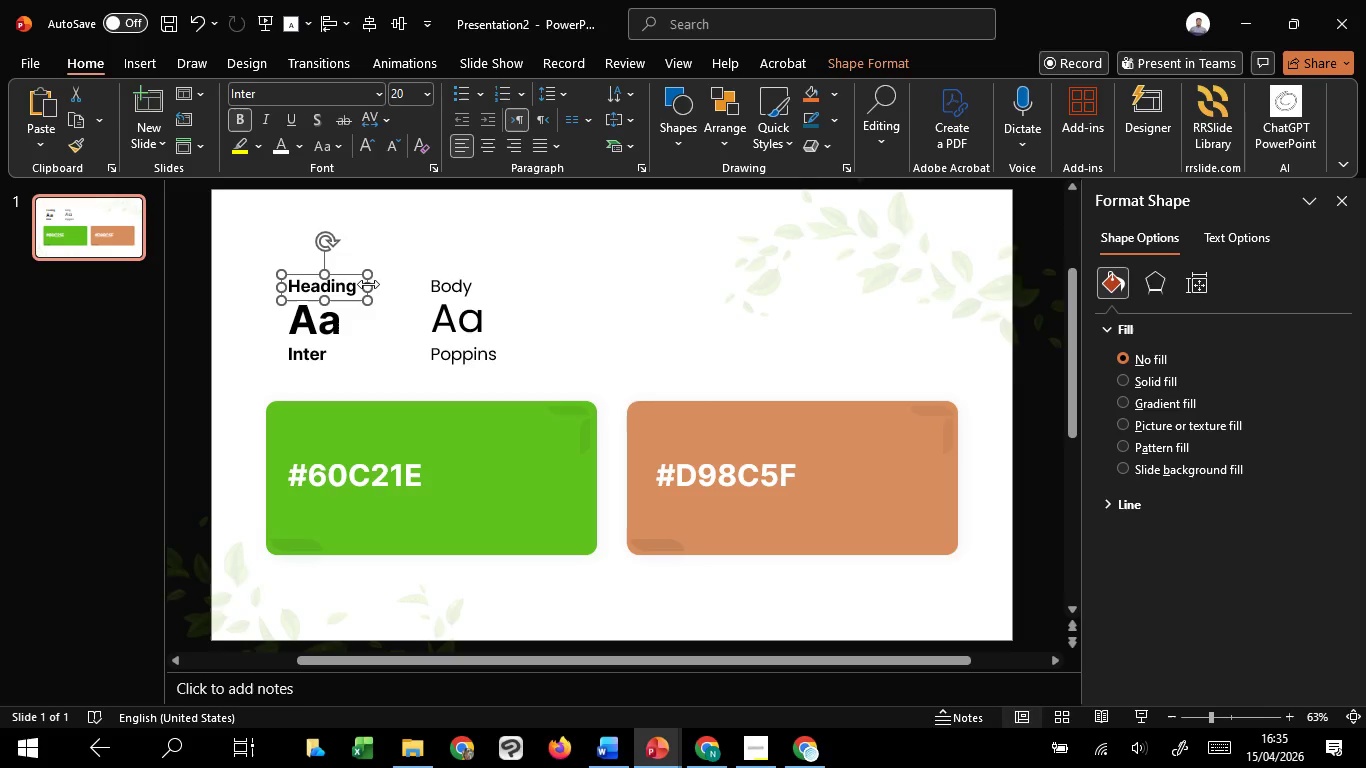 
left_click_drag(start_coordinate=[368, 284], to_coordinate=[384, 284])
 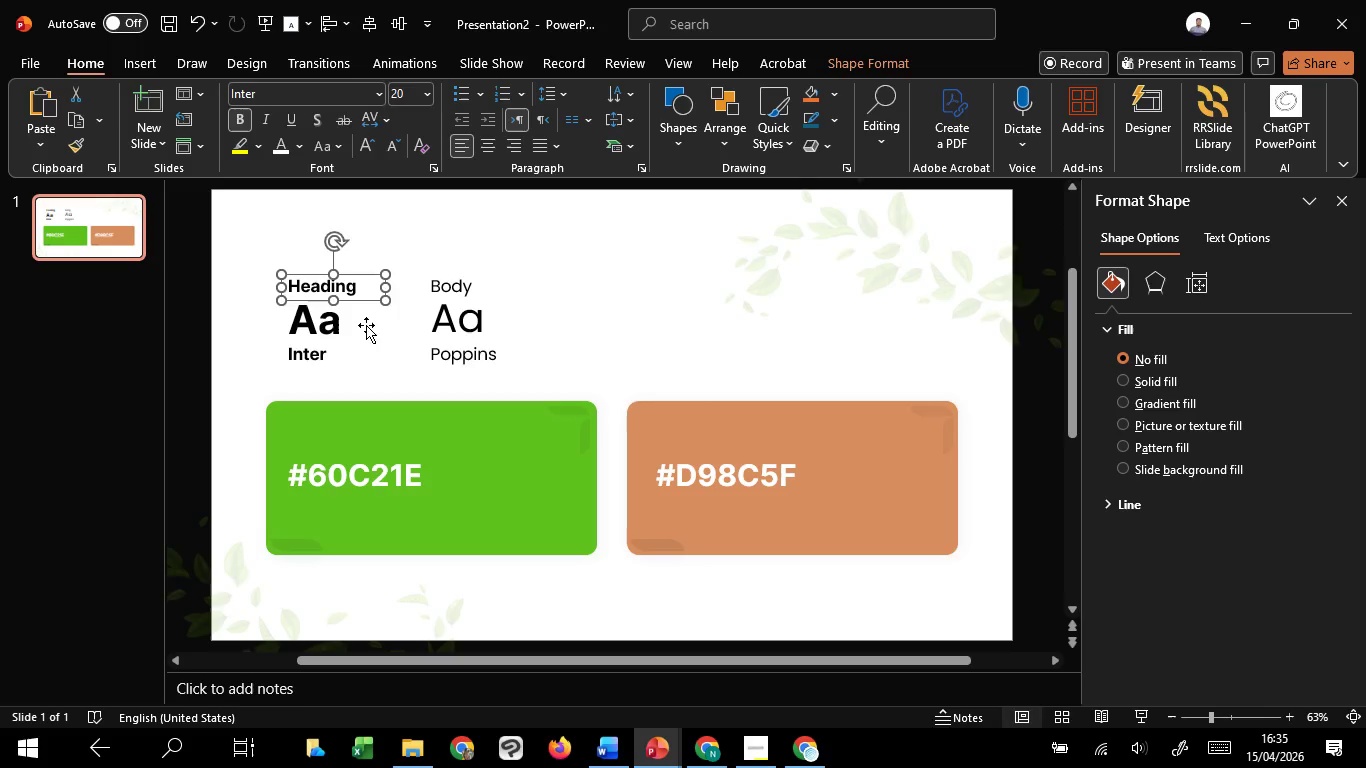 
left_click([366, 325])
 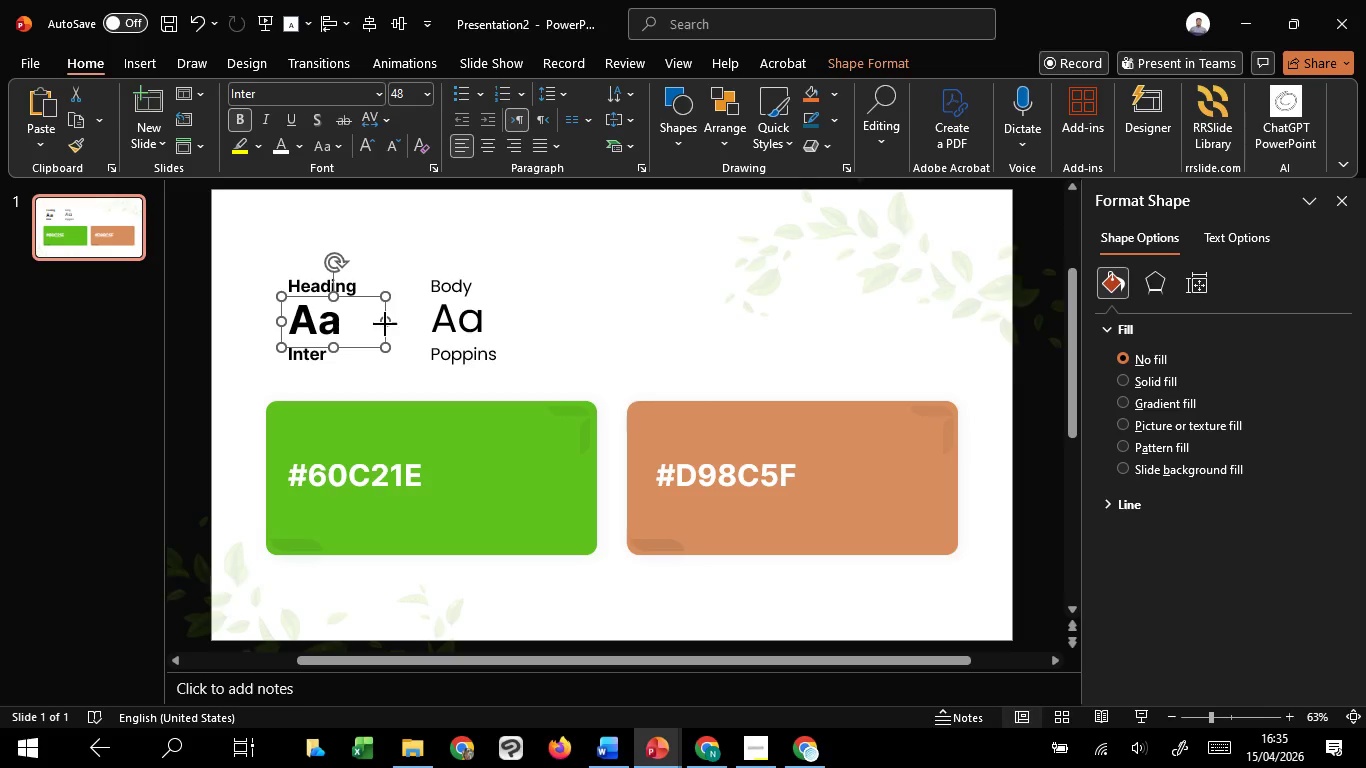 
left_click_drag(start_coordinate=[385, 324], to_coordinate=[379, 324])
 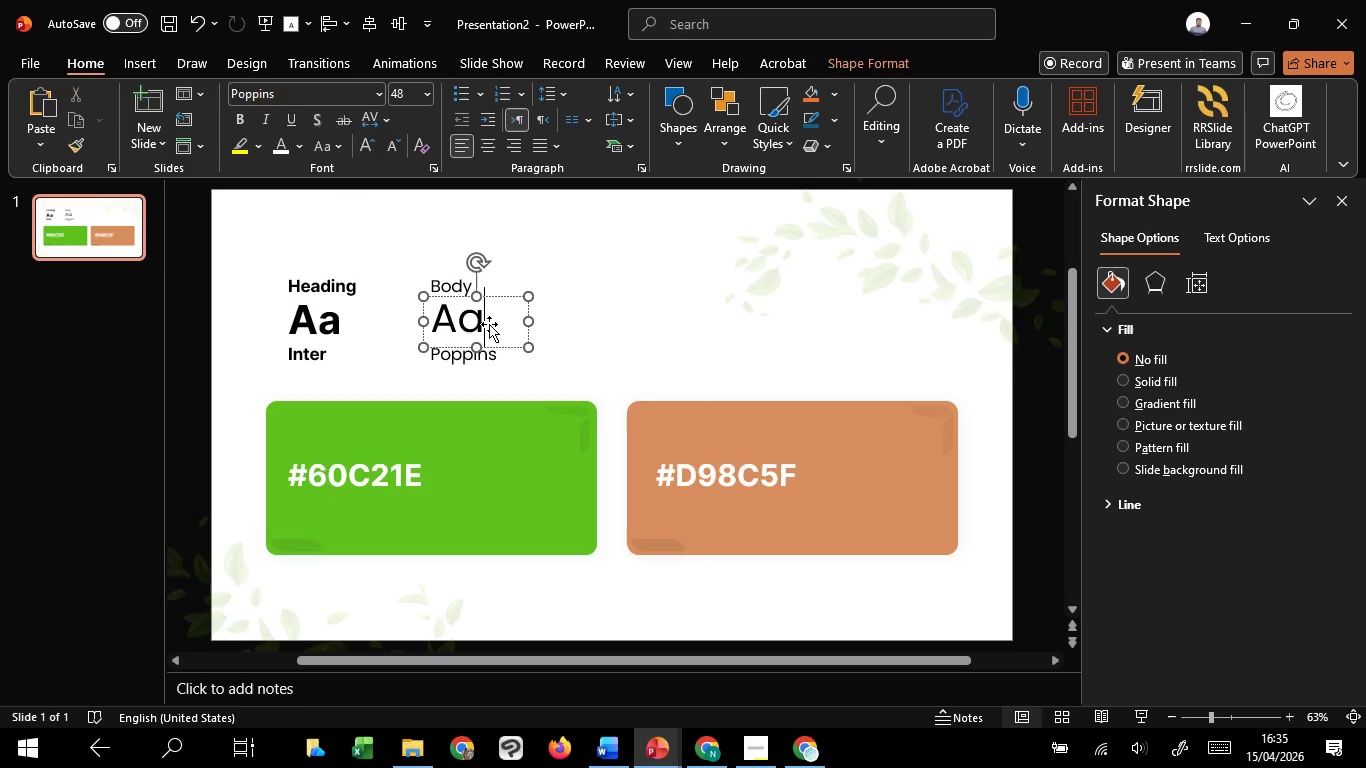 
hold_key(key=ShiftLeft, duration=1.08)
 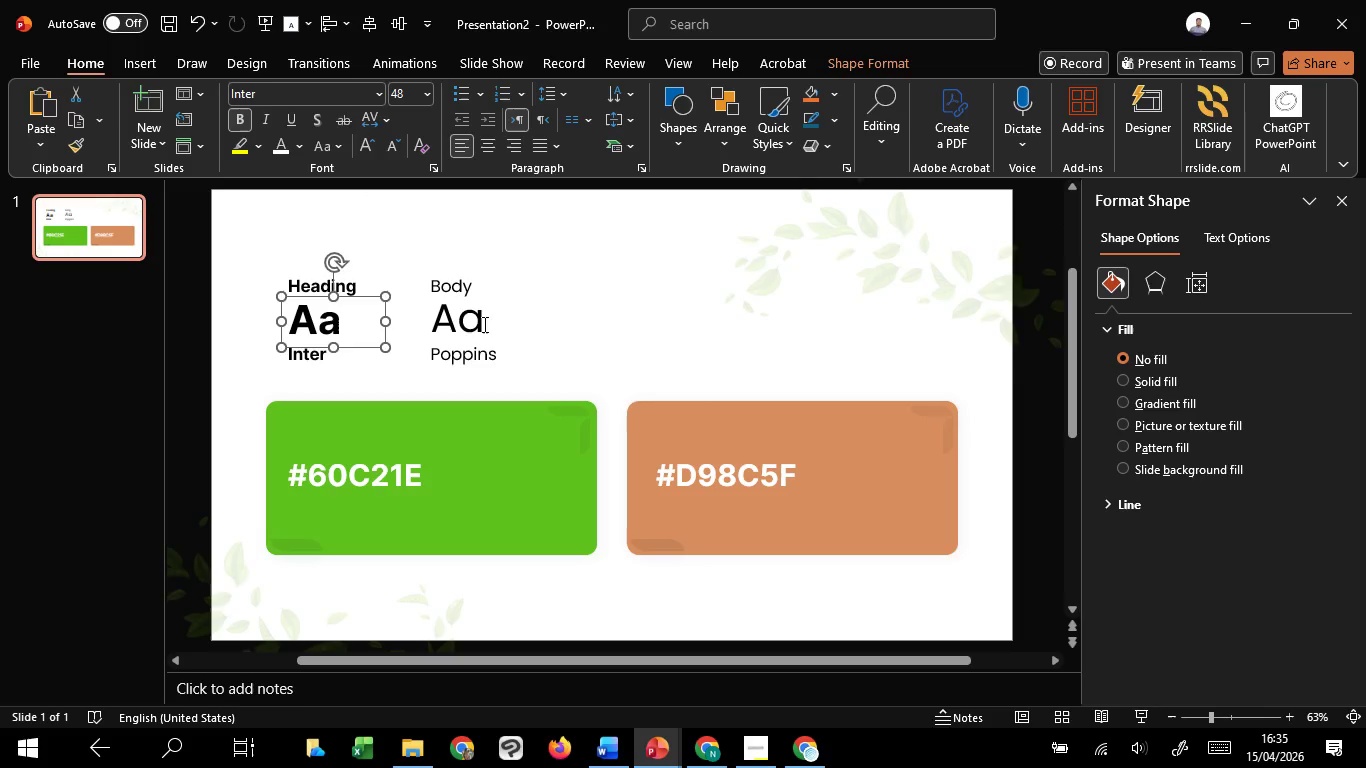 
left_click([483, 324])
 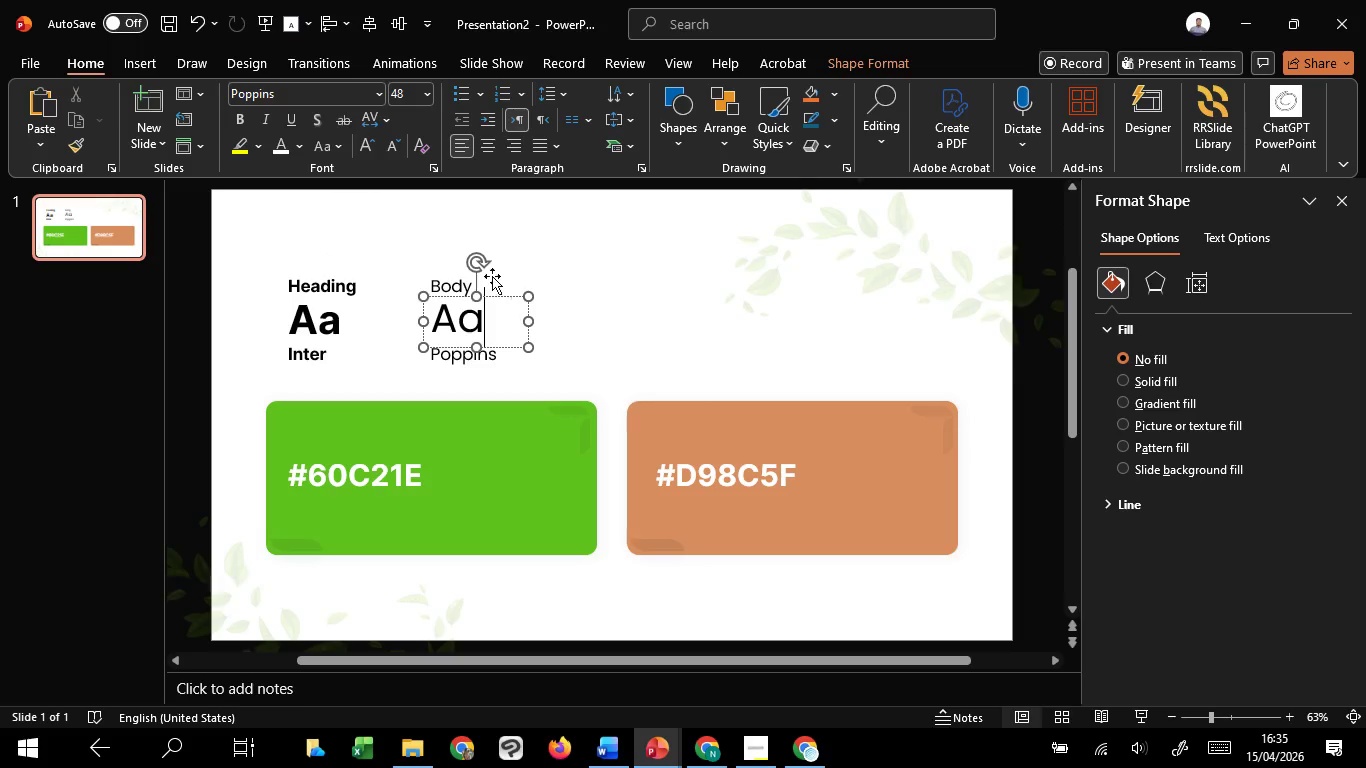 
left_click([492, 276])
 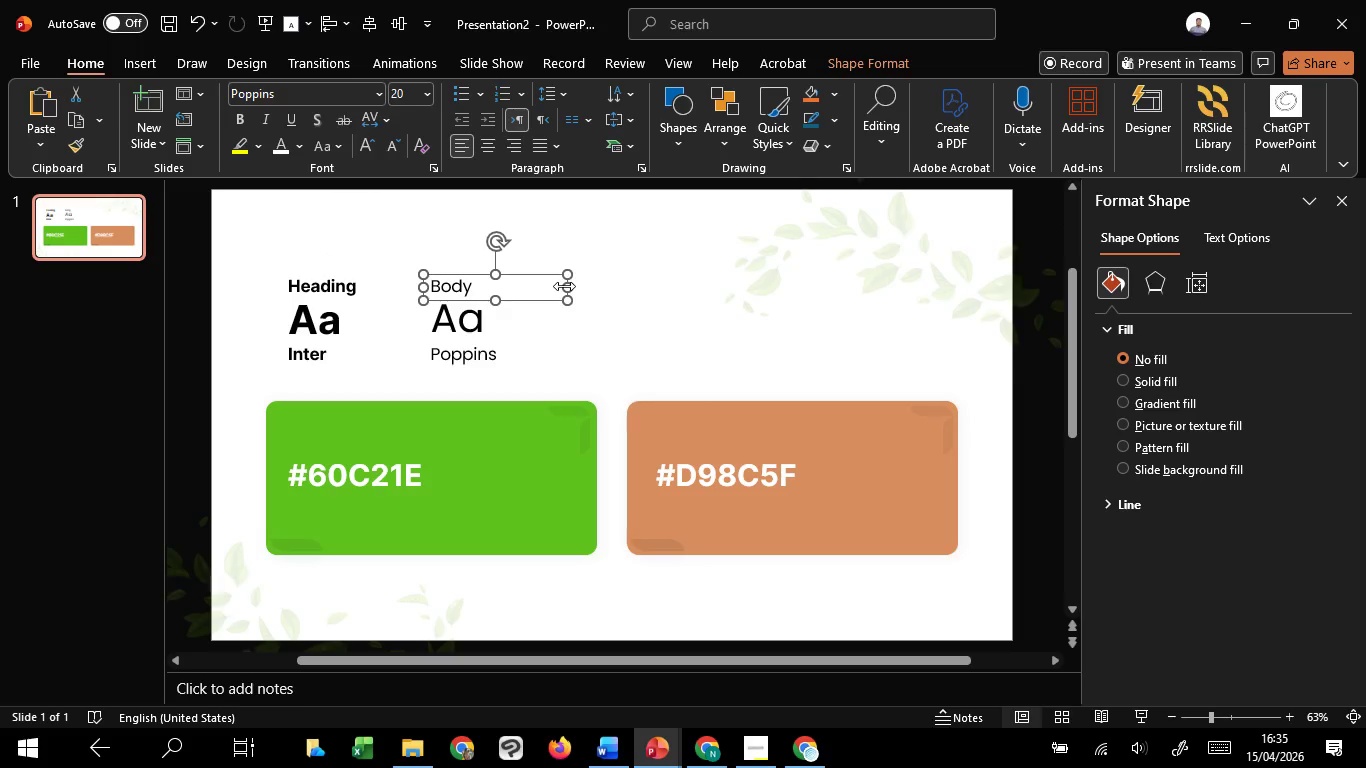 
left_click_drag(start_coordinate=[564, 286], to_coordinate=[527, 286])
 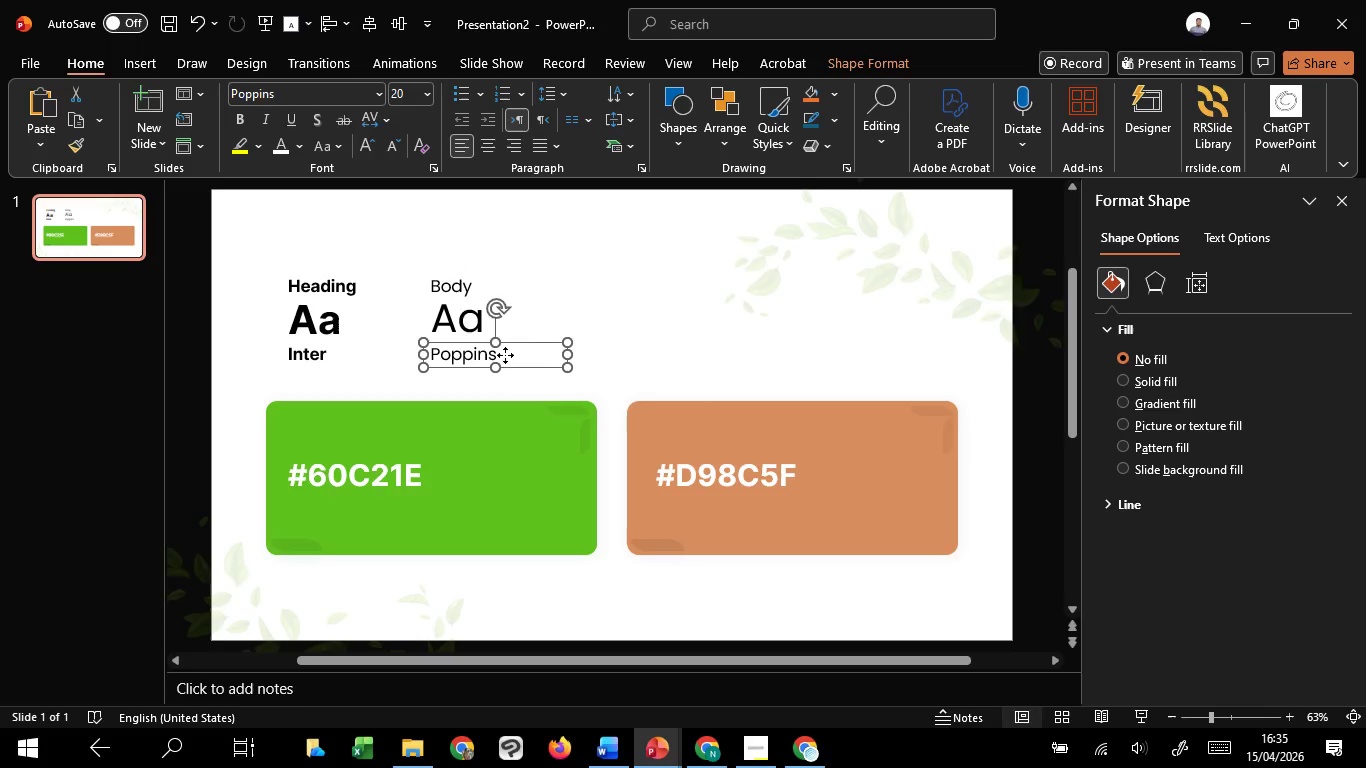 
hold_key(key=ShiftLeft, duration=0.33)
 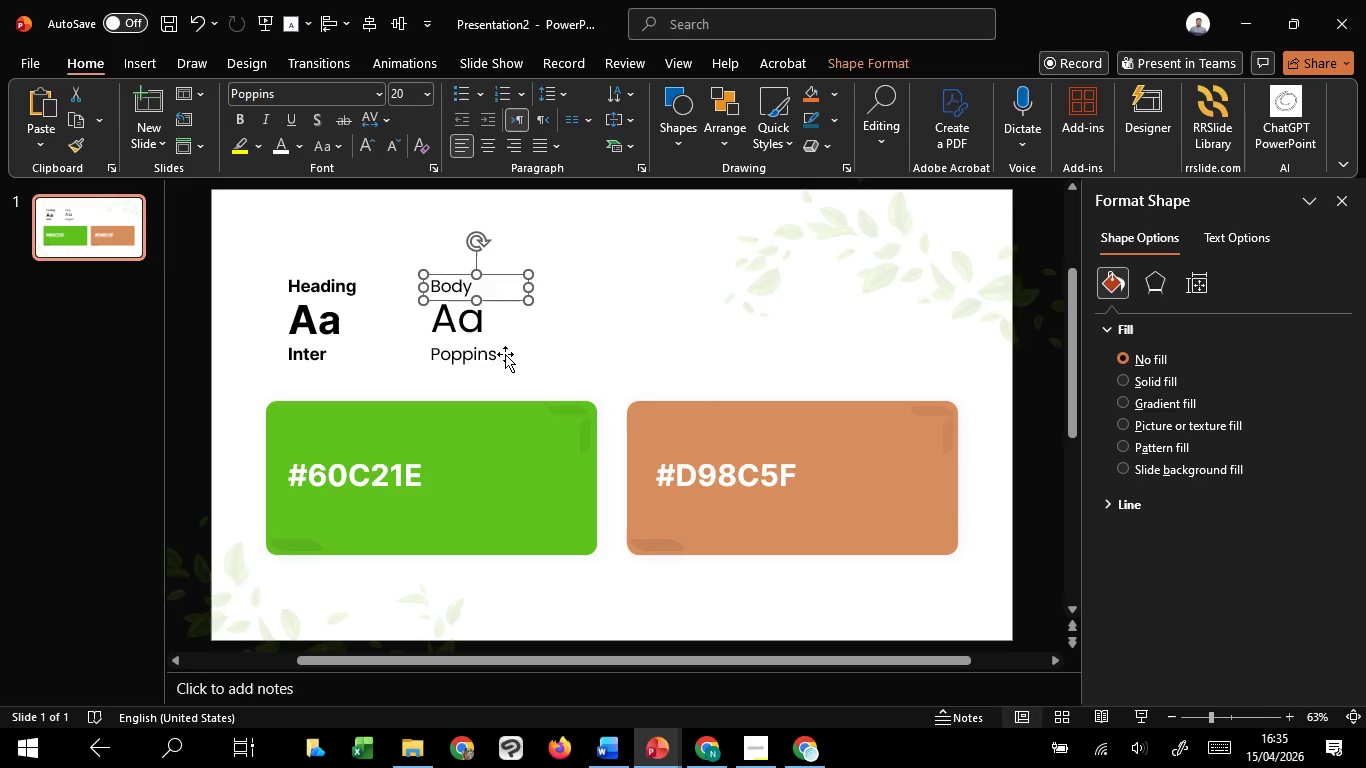 
left_click([505, 355])
 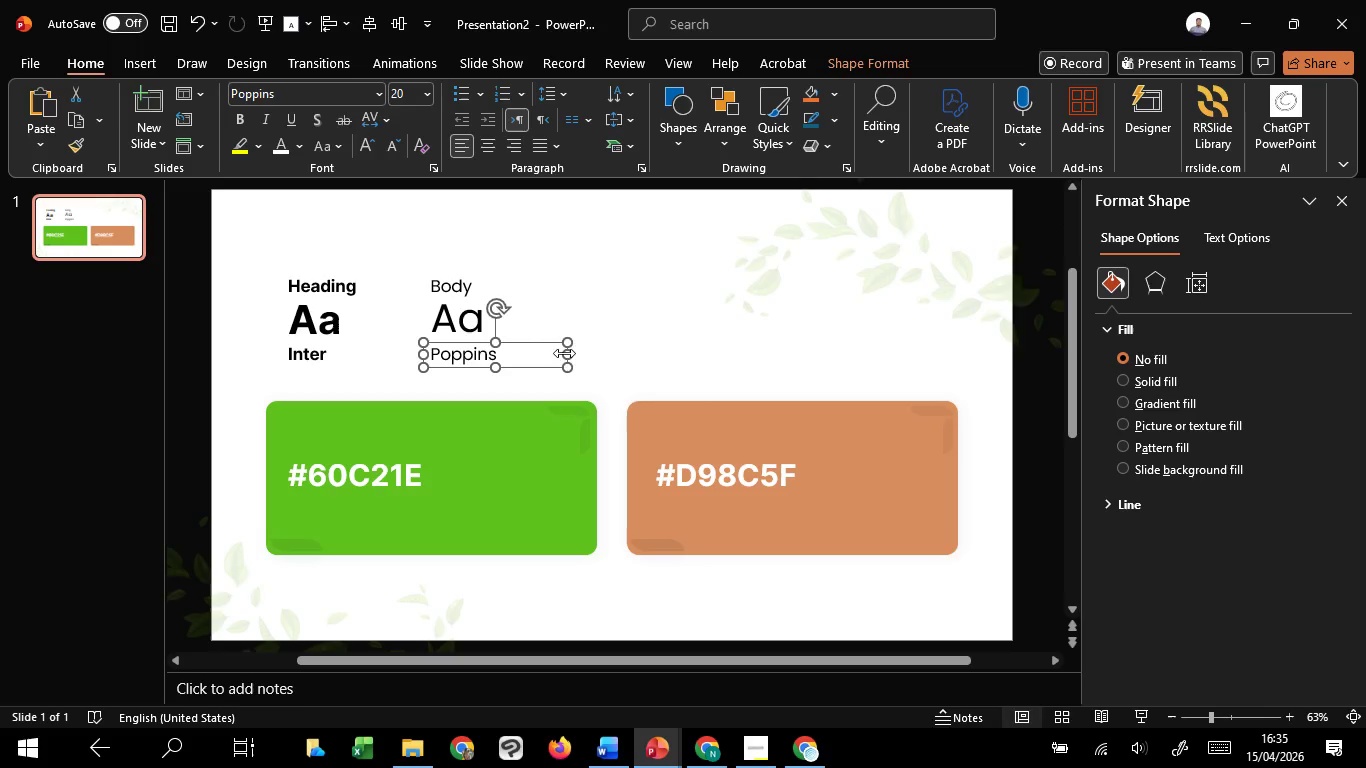 
left_click_drag(start_coordinate=[564, 353], to_coordinate=[532, 350])
 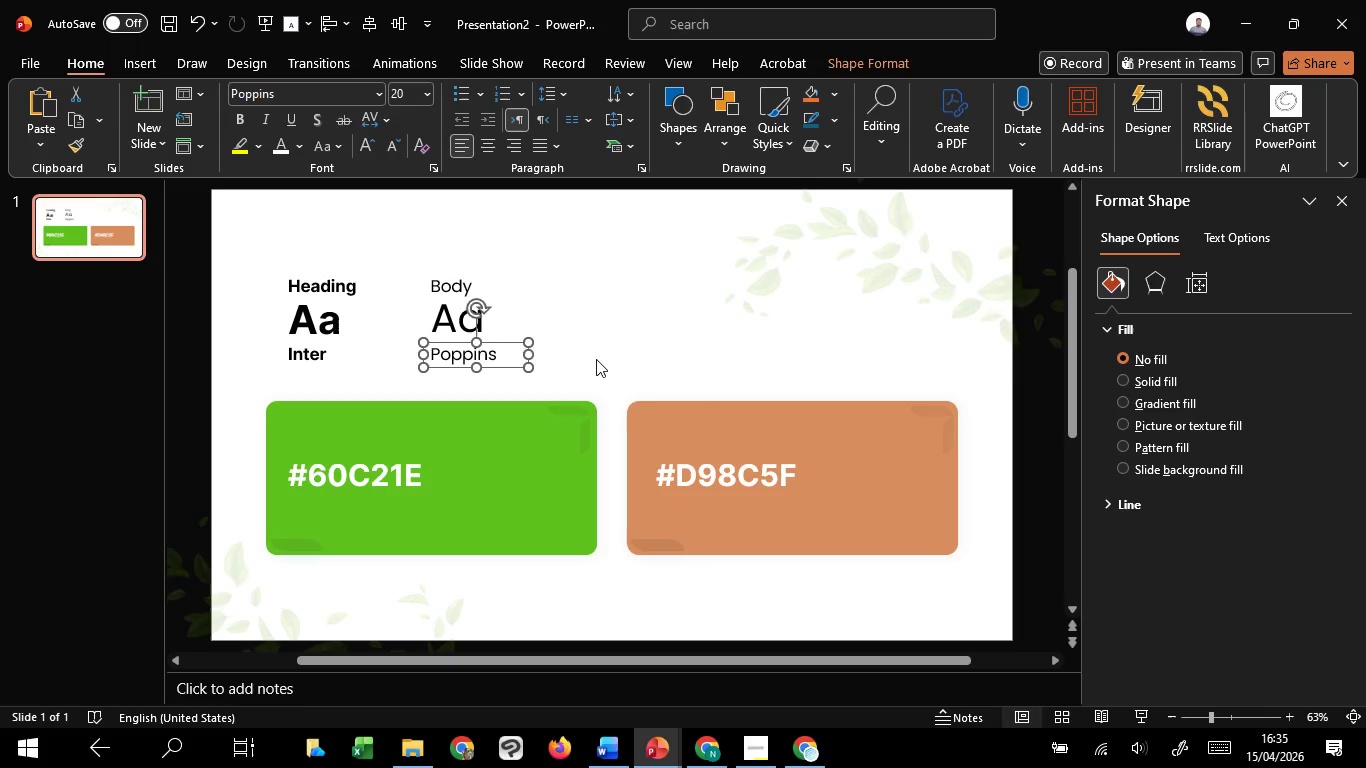 
left_click([596, 359])
 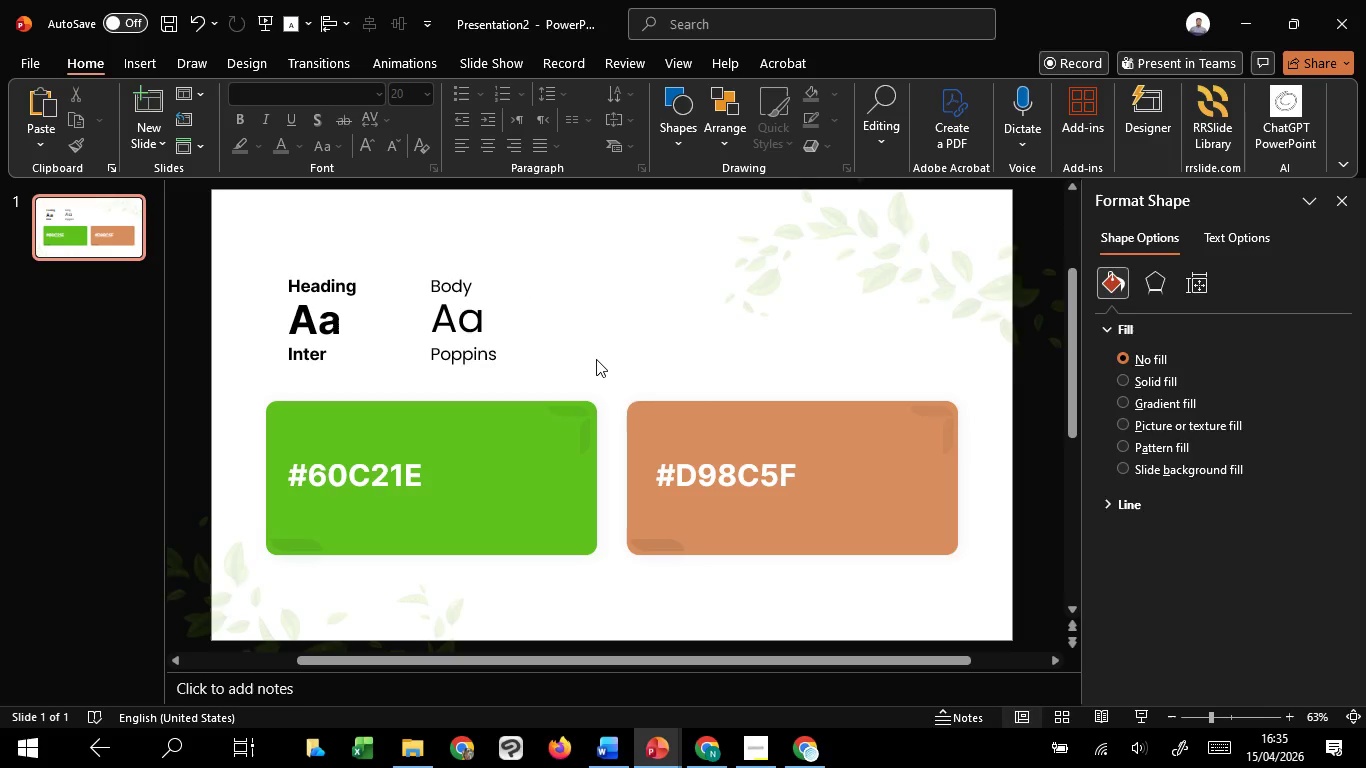 
hold_key(key=ControlLeft, duration=0.64)
scroll: coordinate [596, 359], scroll_direction: down, amount: 1.0
 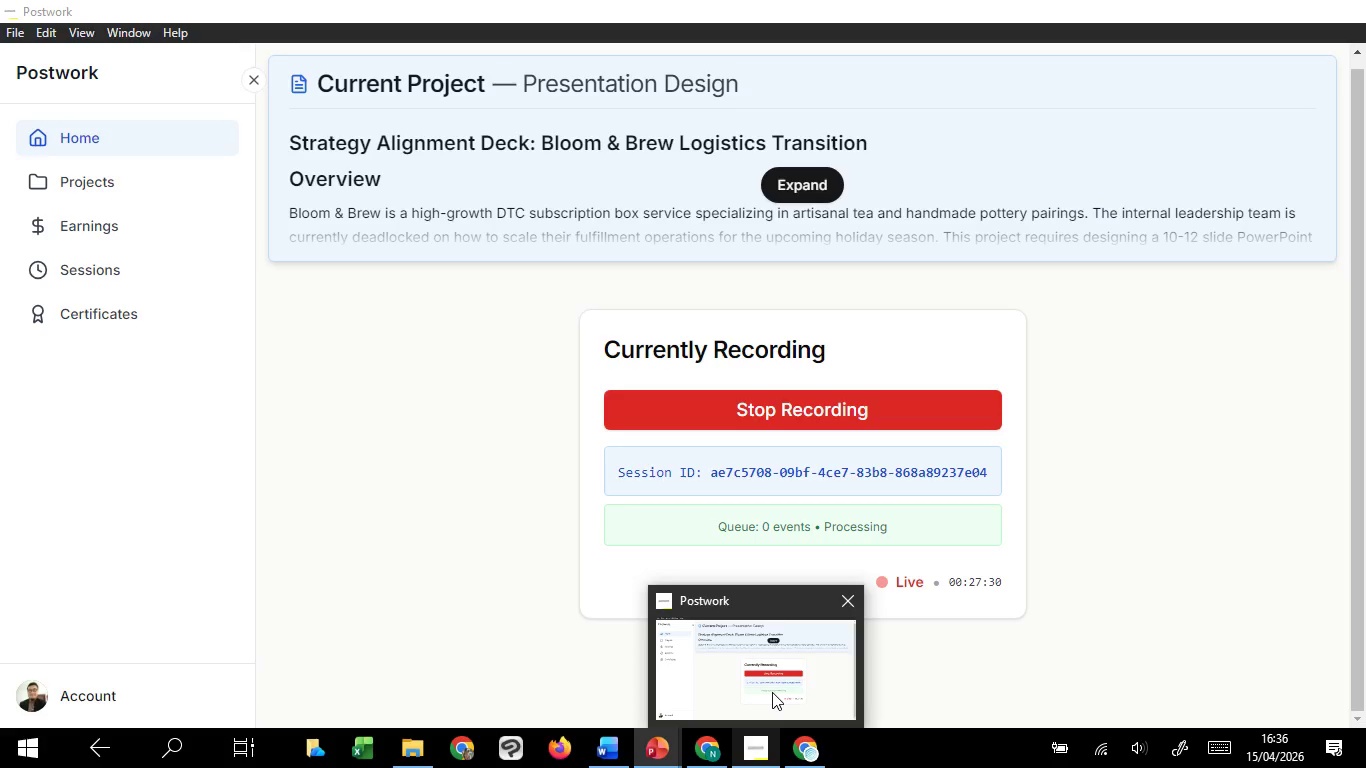 
wait(23.5)
 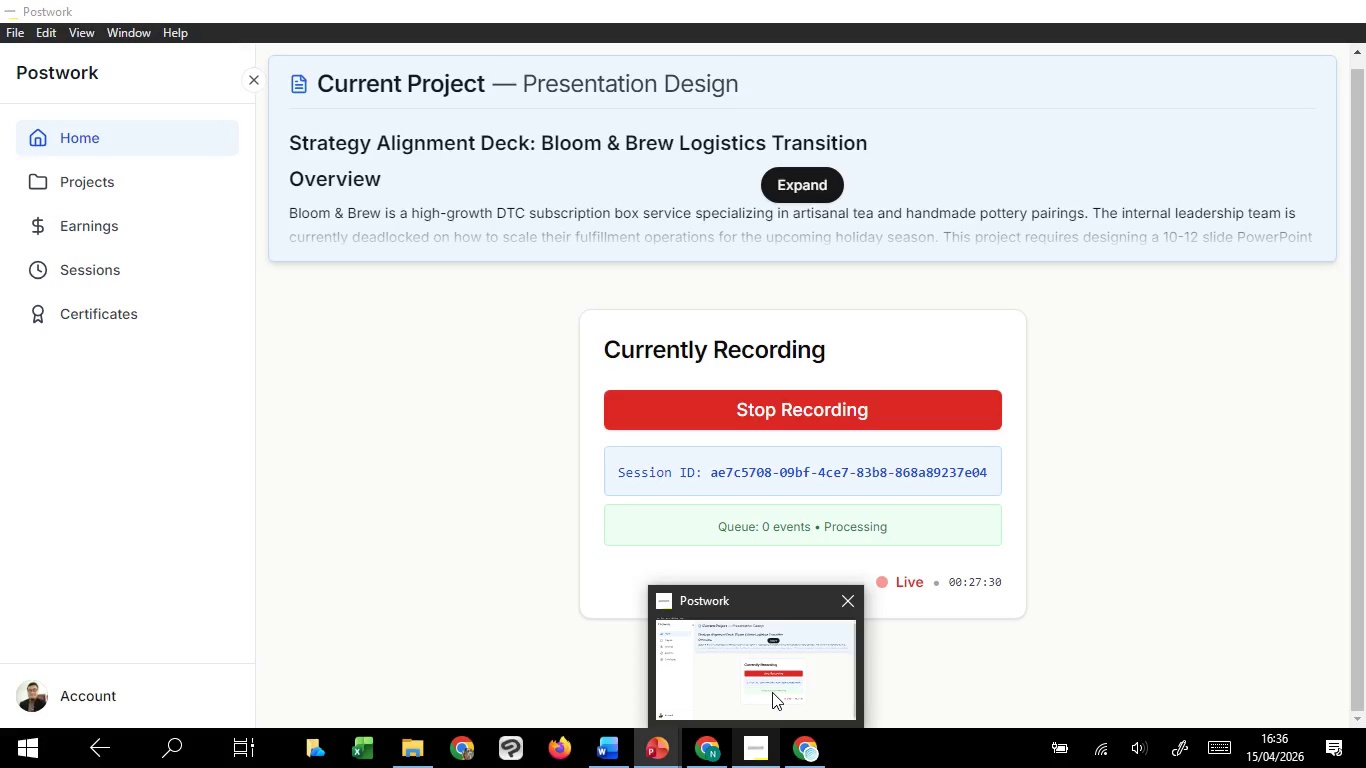 
key(2)
 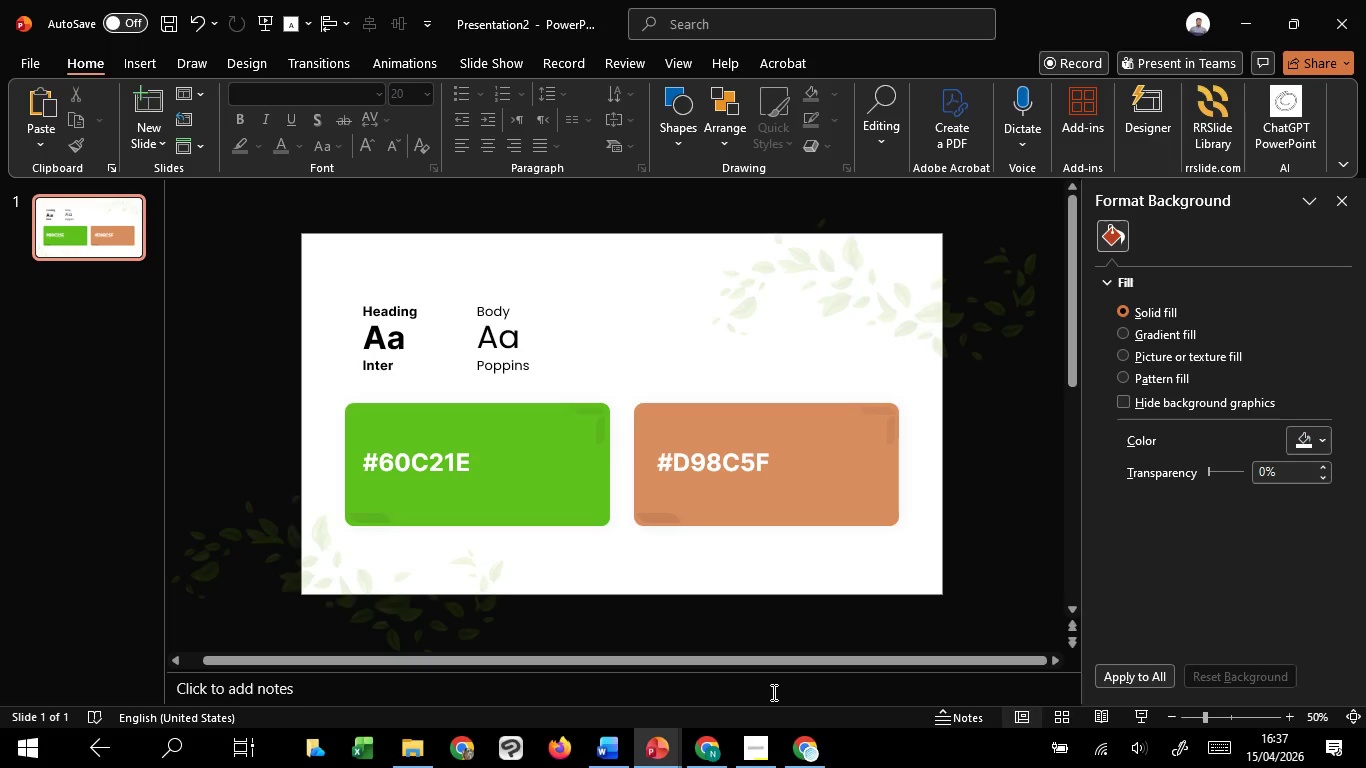 
wait(56.01)
 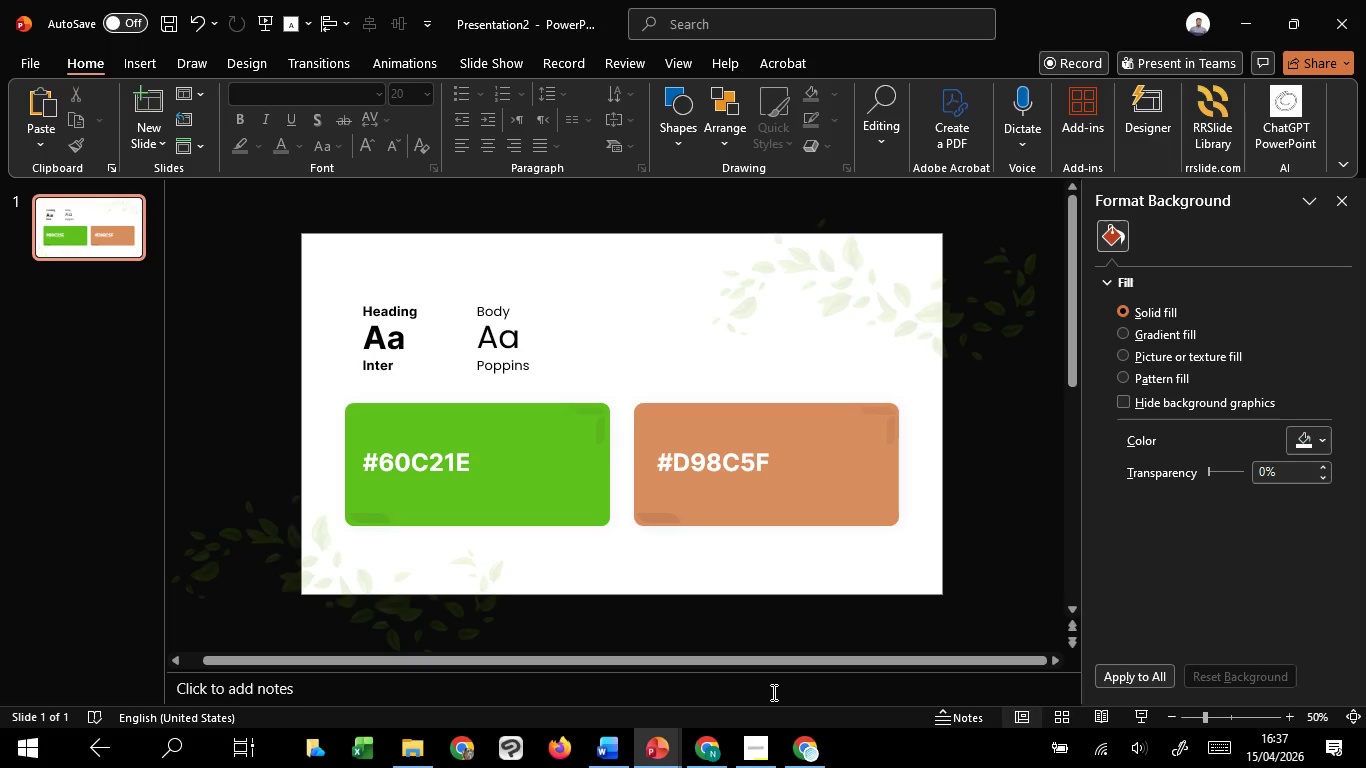 
left_click([529, 337])
 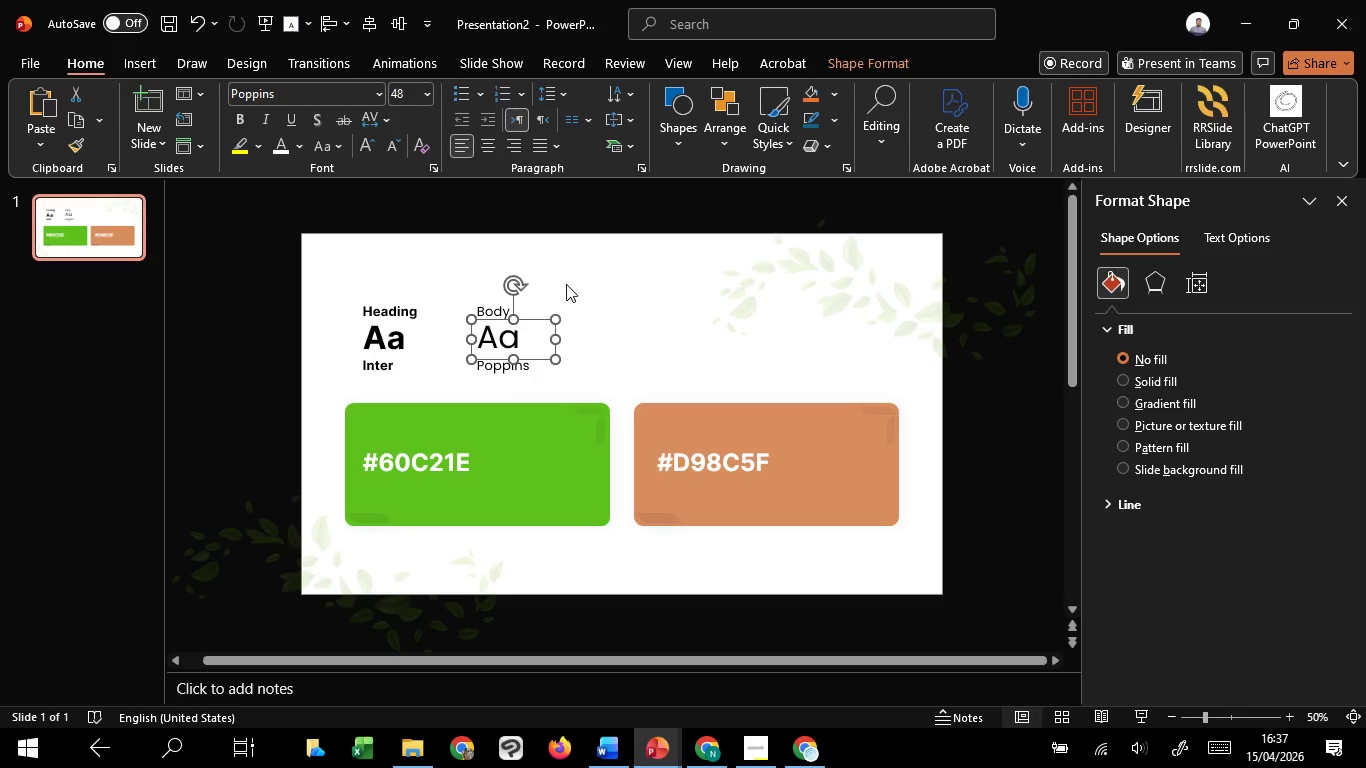 
left_click([567, 281])
 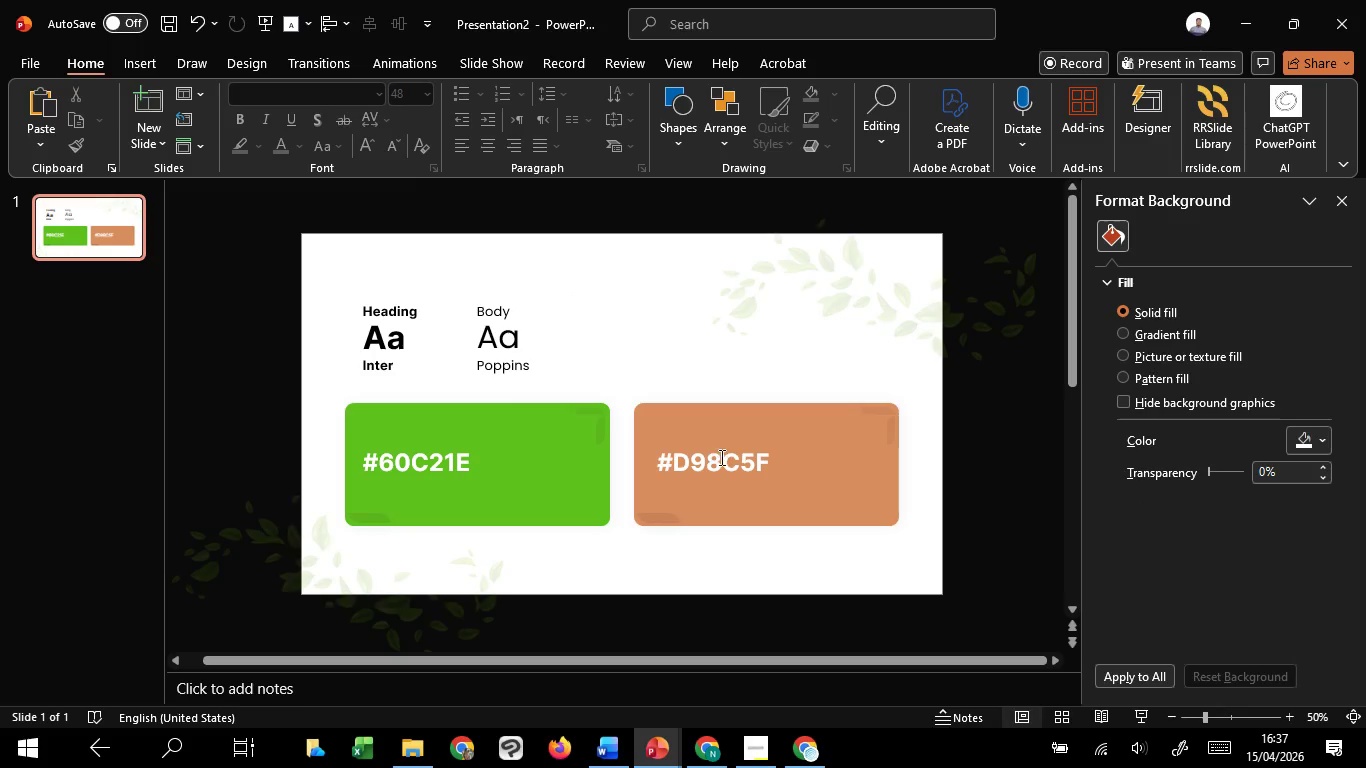 
left_click([720, 463])
 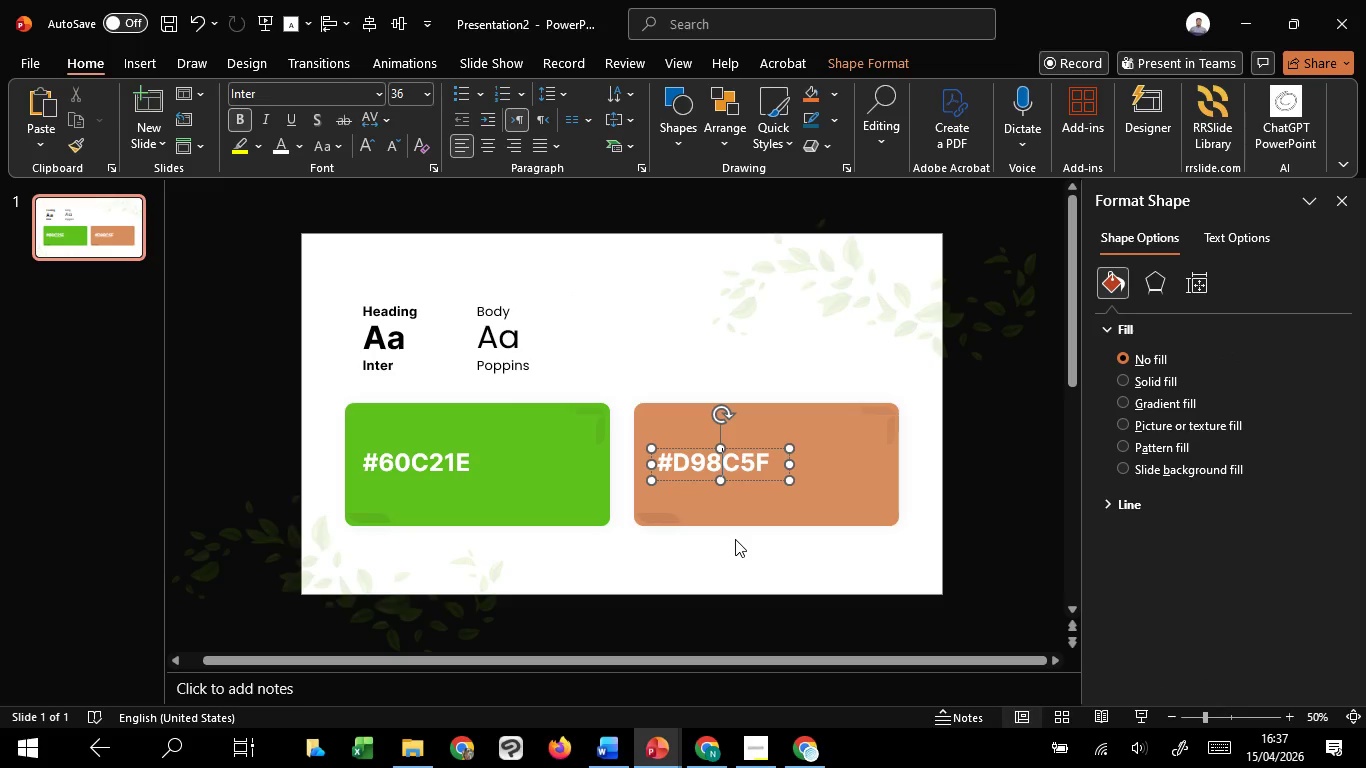 
left_click([735, 539])
 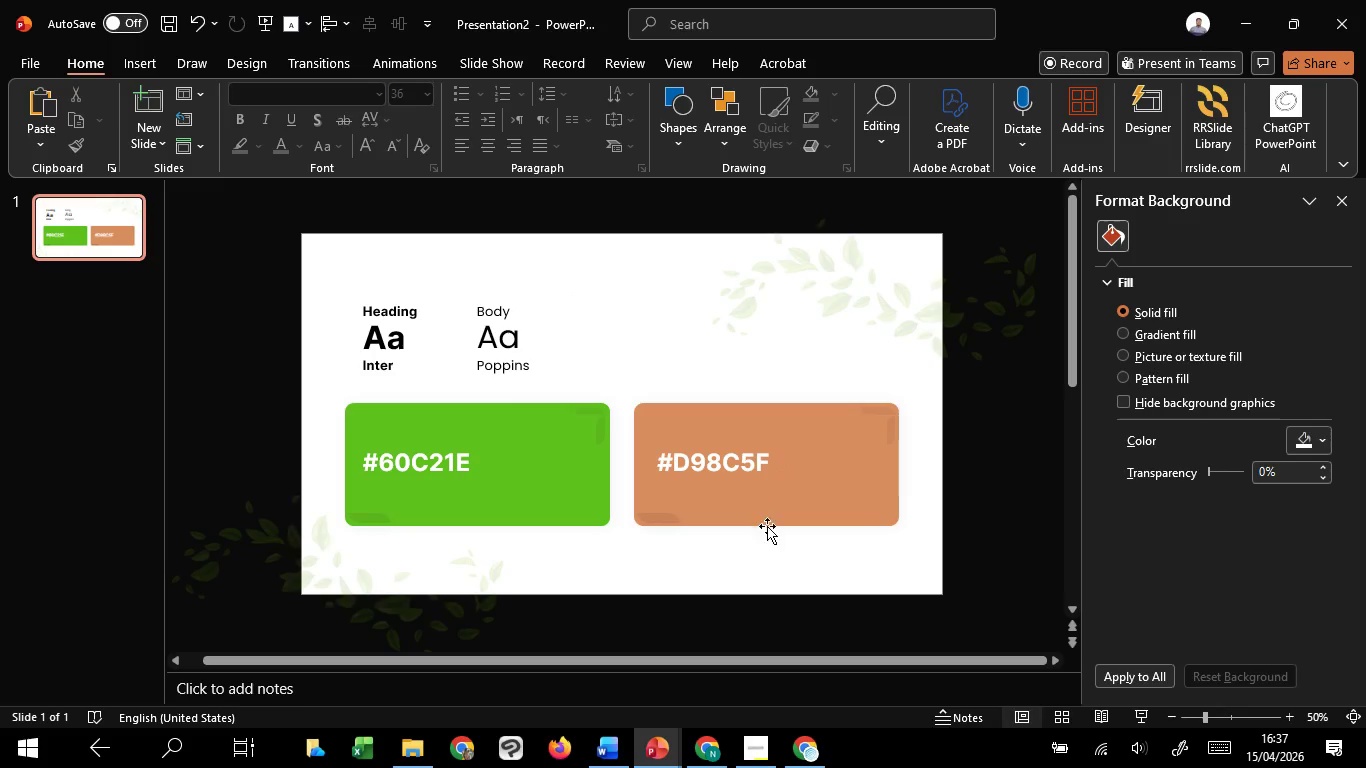 
left_click([767, 526])
 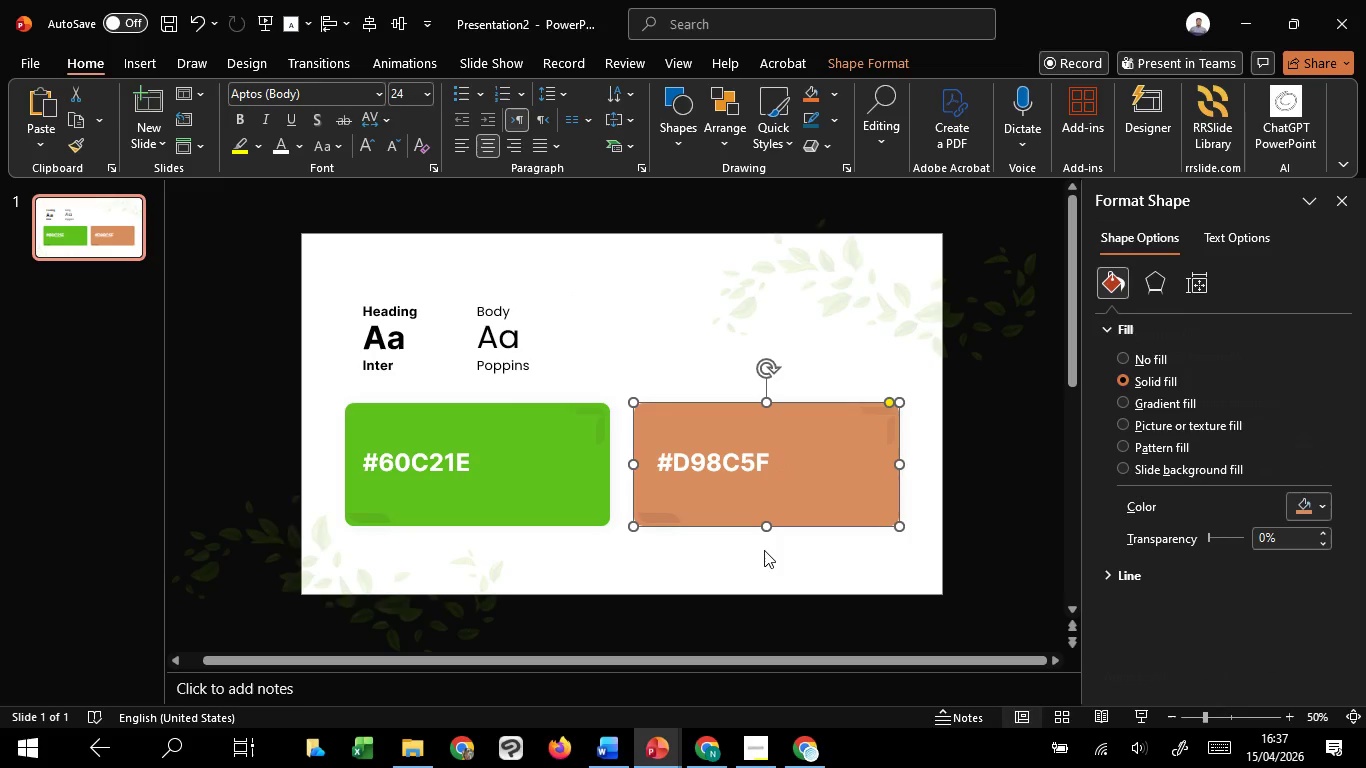 
left_click([764, 561])
 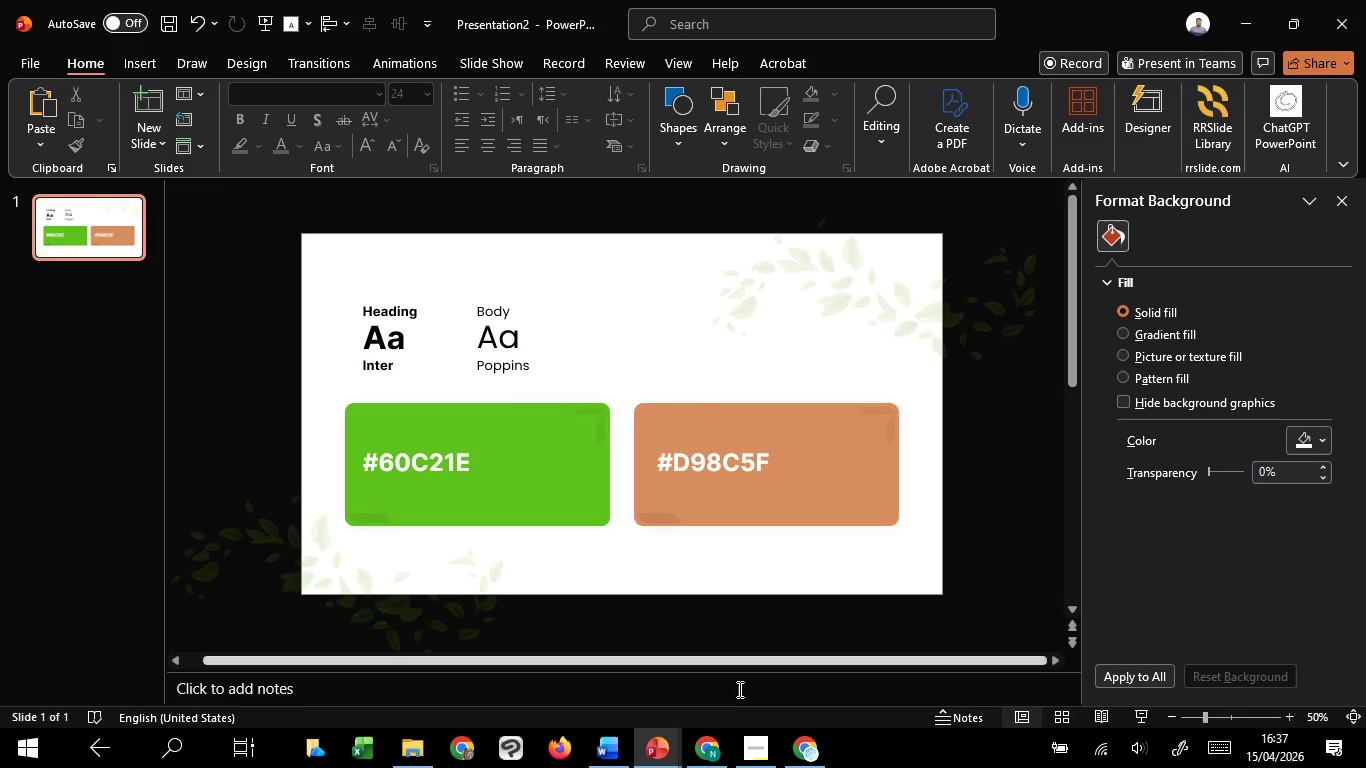 
mouse_move([689, 733])
 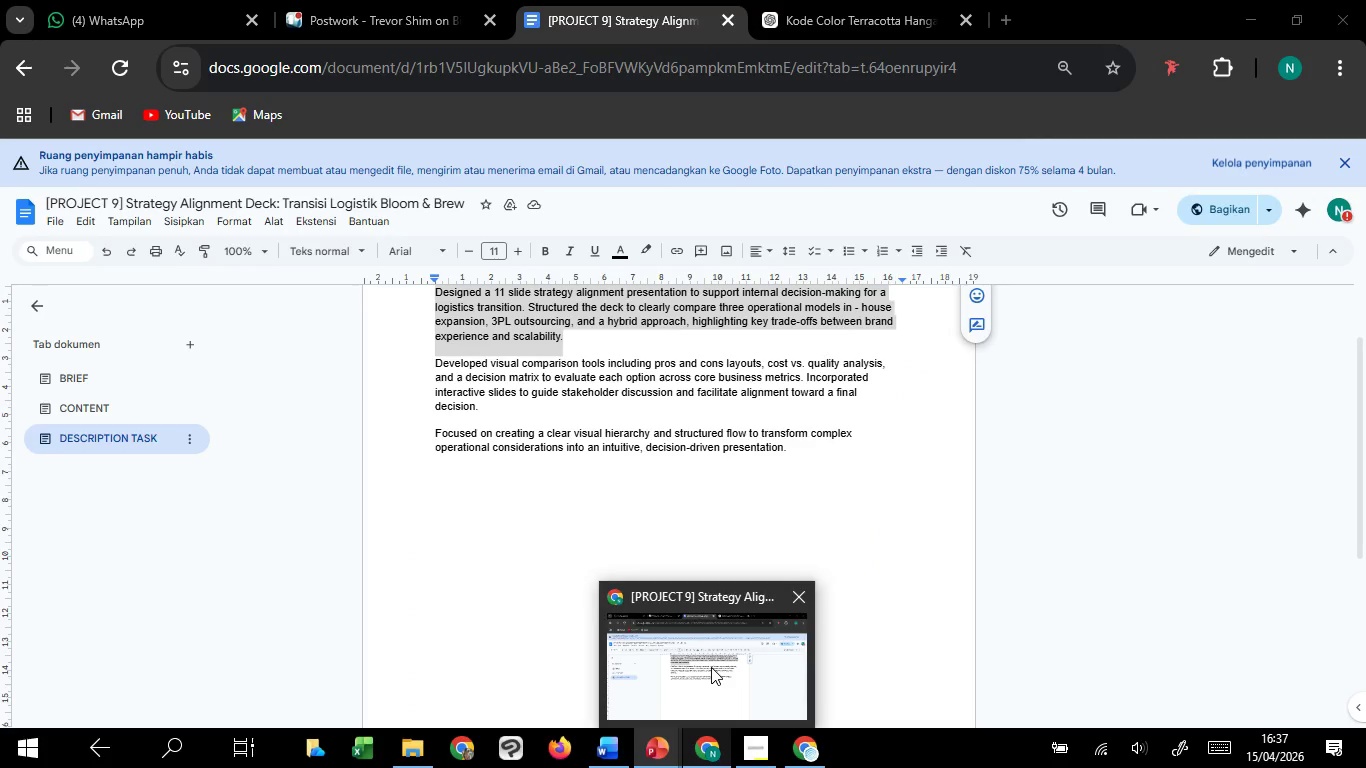 
left_click([711, 667])
 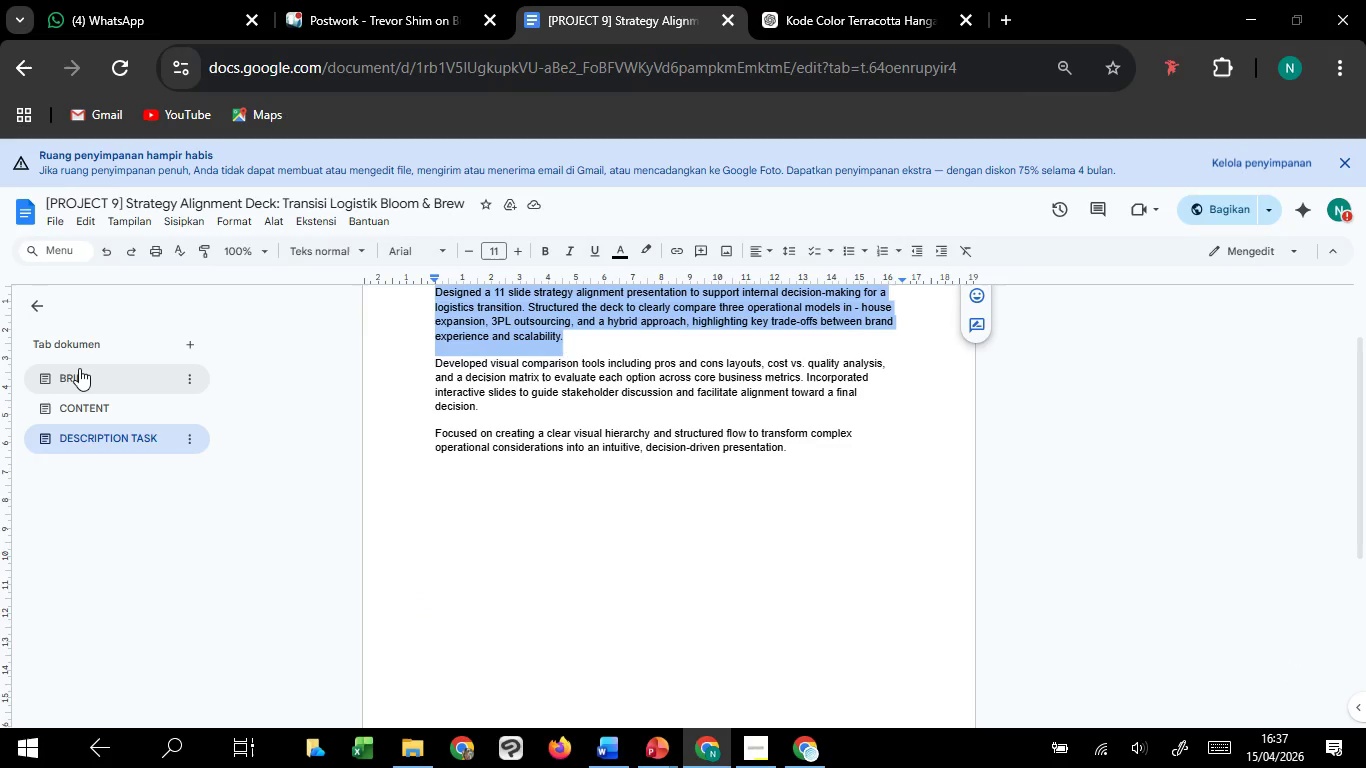 
left_click([80, 371])
 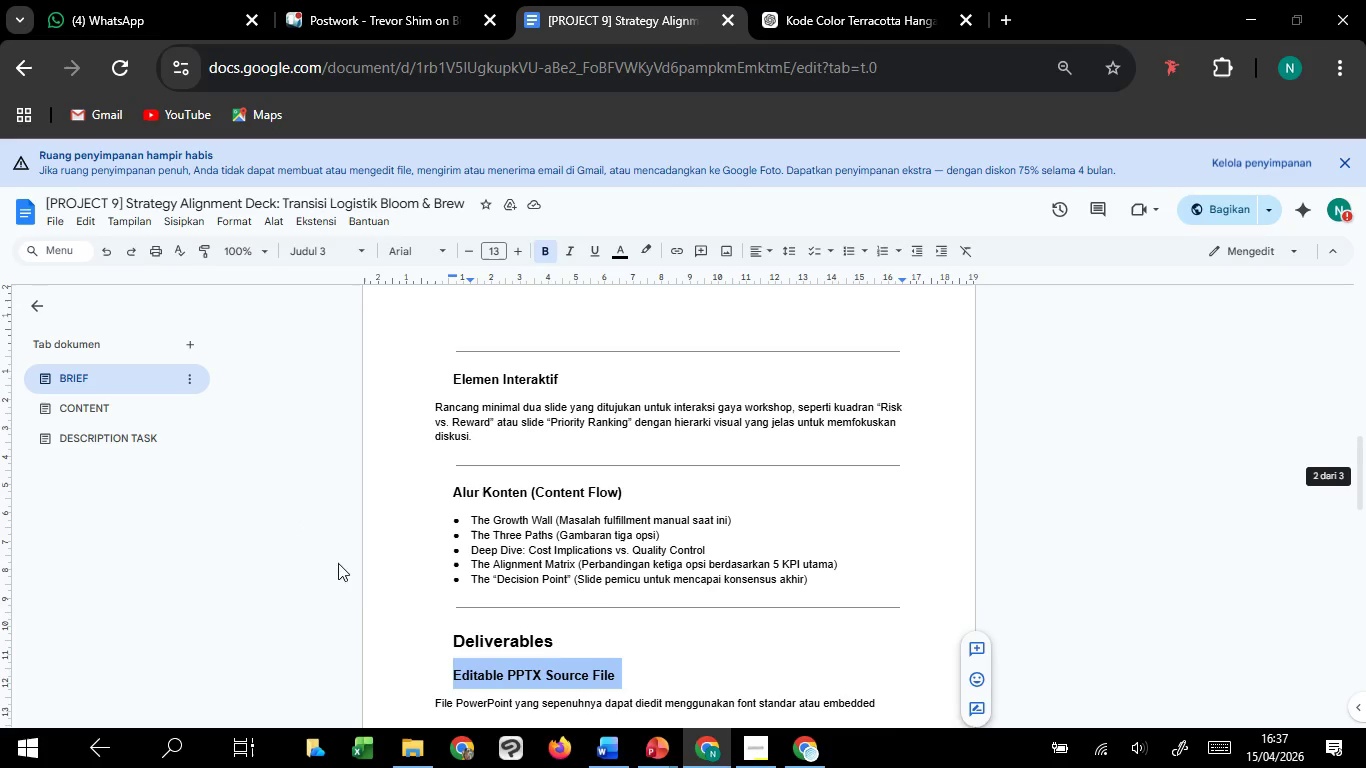 
scroll: coordinate [377, 595], scroll_direction: down, amount: 2.0
 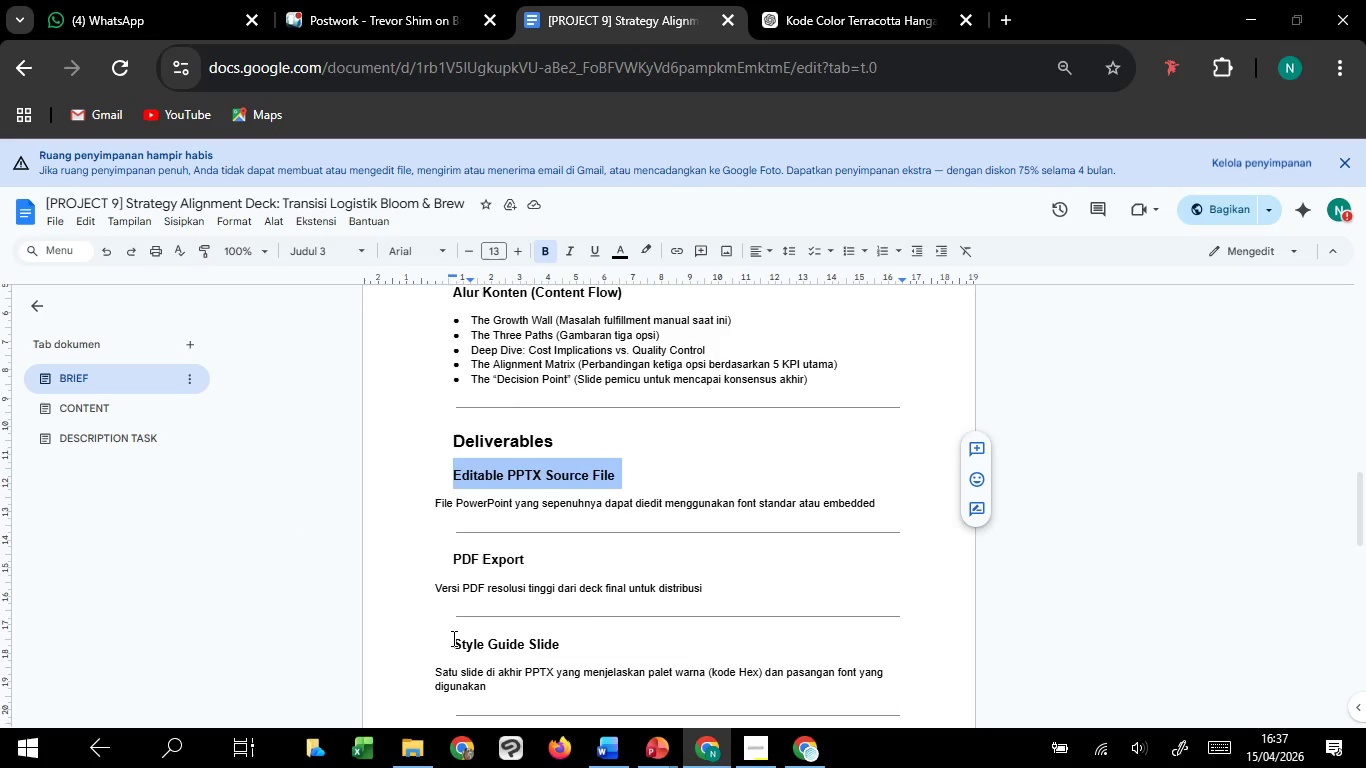 
left_click_drag(start_coordinate=[452, 643], to_coordinate=[558, 640])
 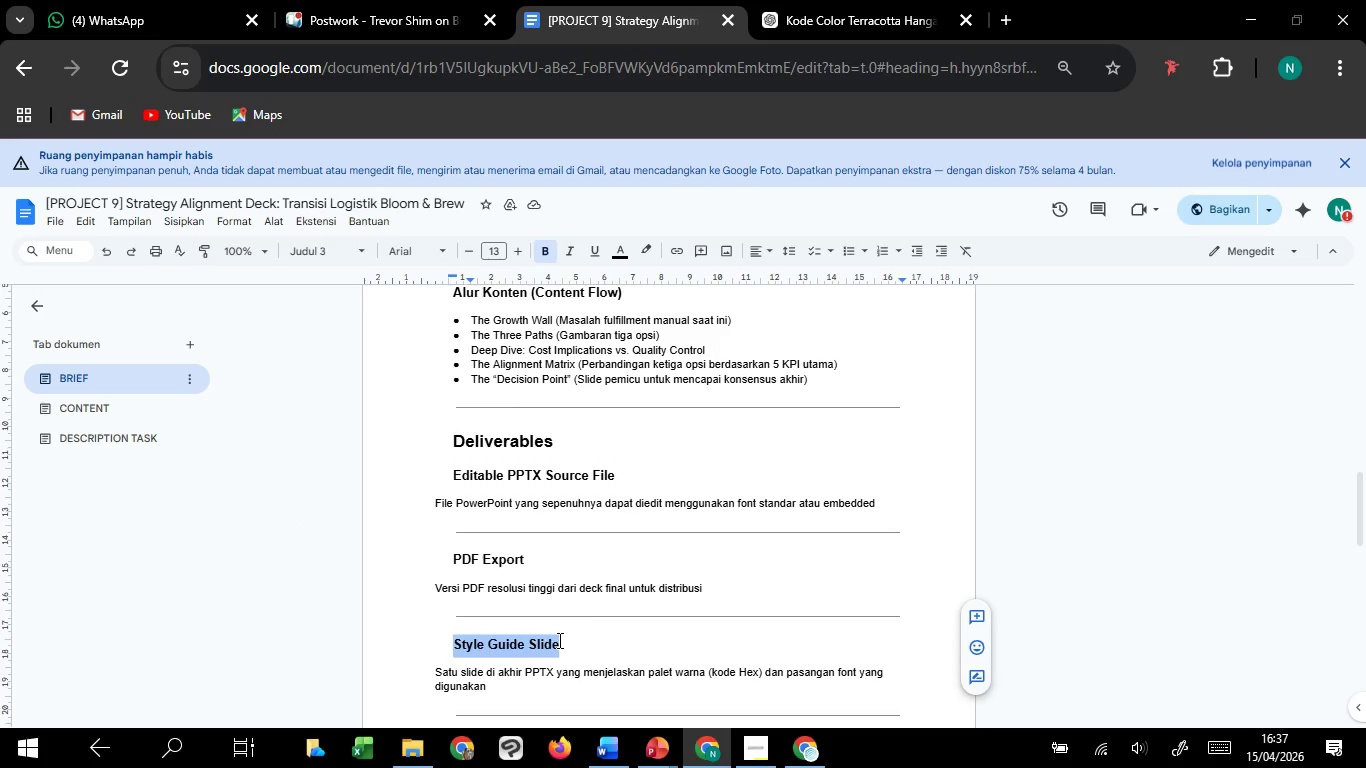 
key(Control+C)
 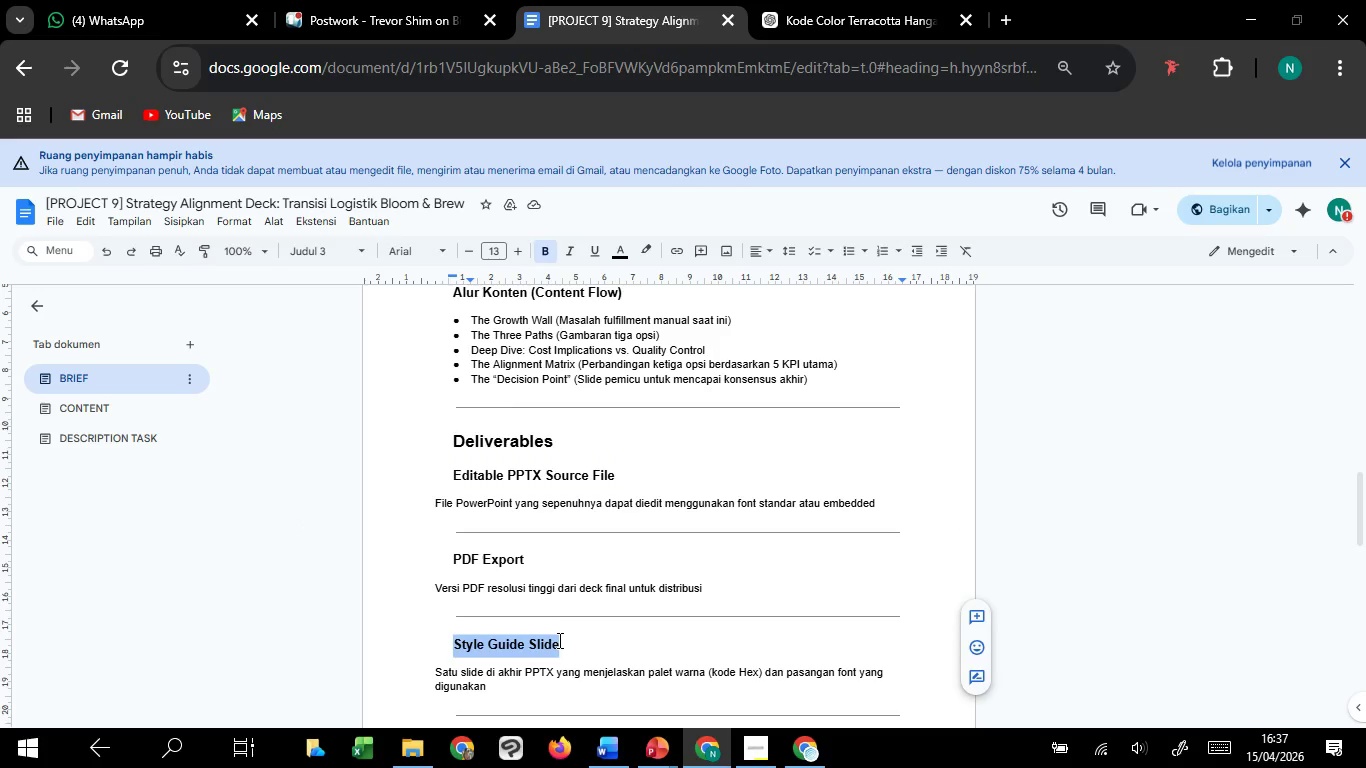 
key(Control+C)
 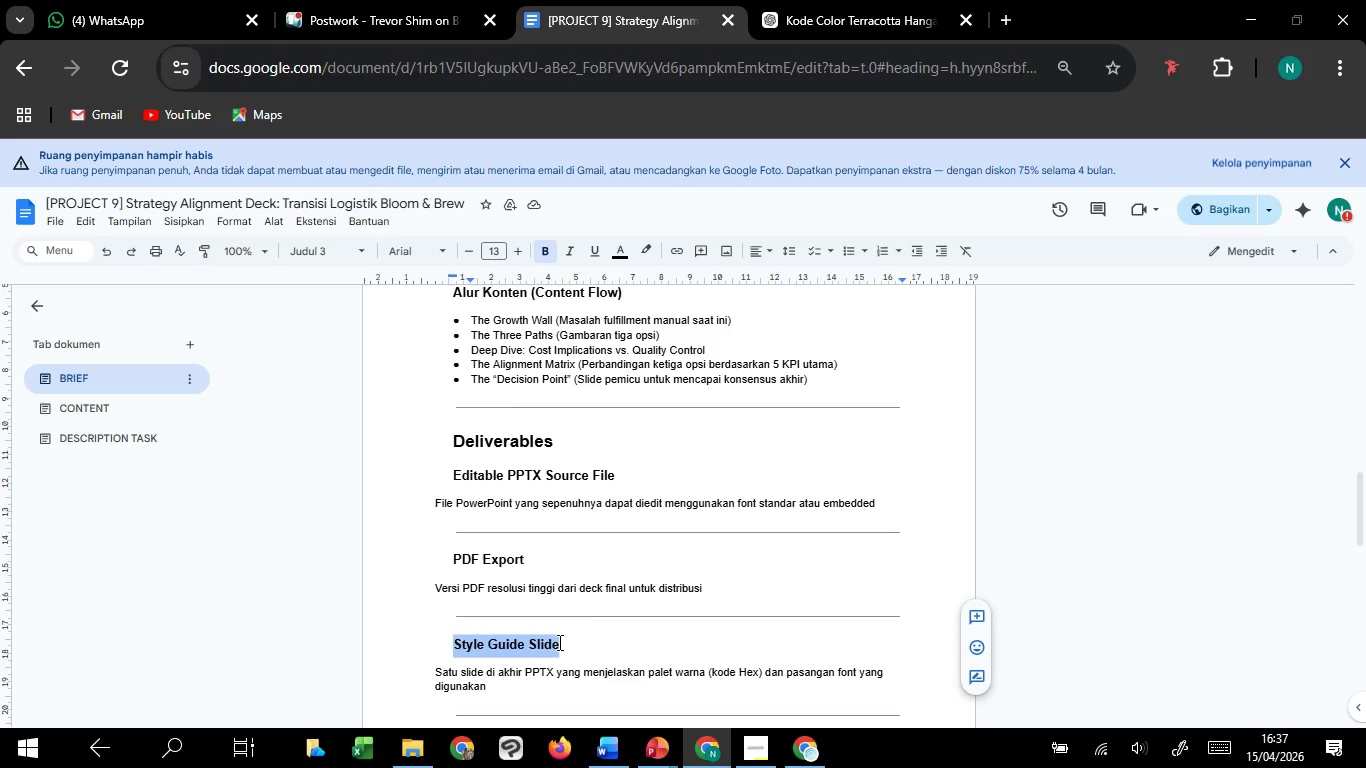 
key(Control+C)
 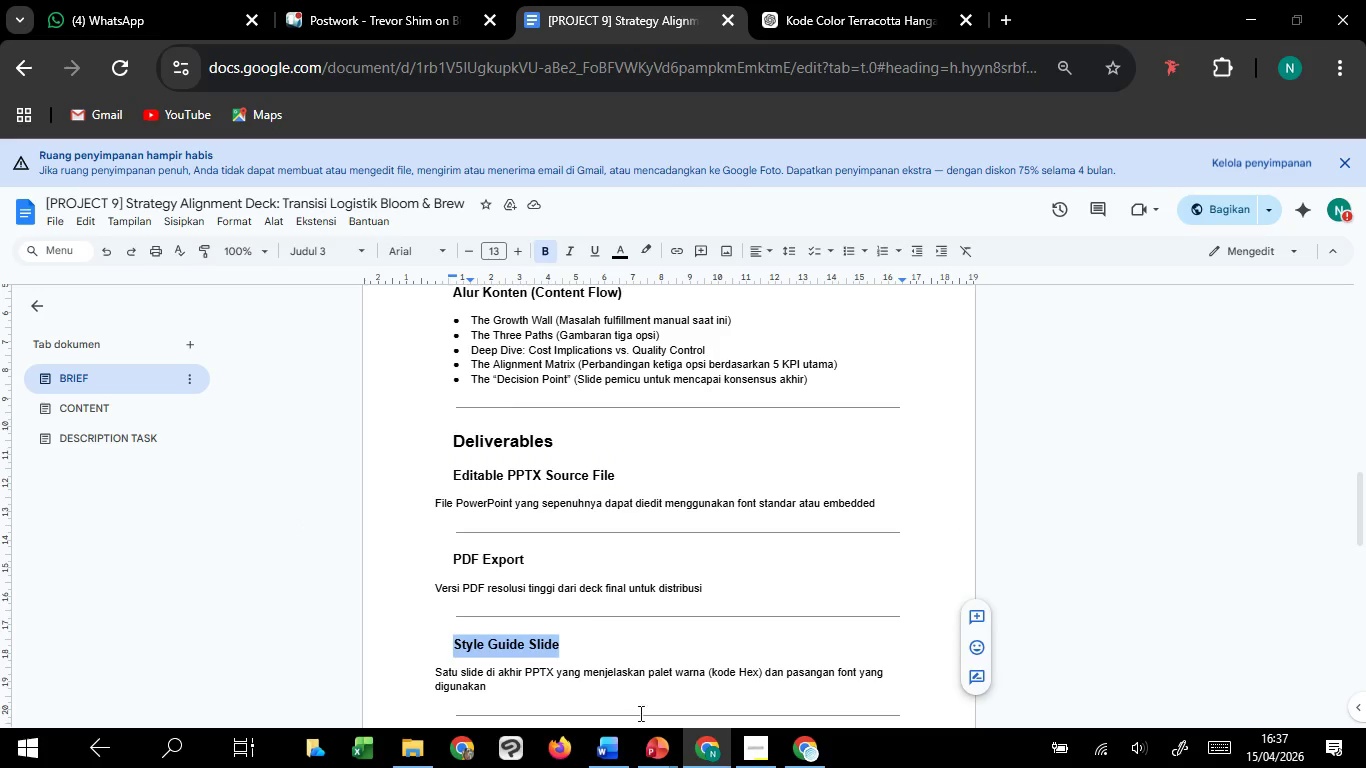 
key(Control+C)
 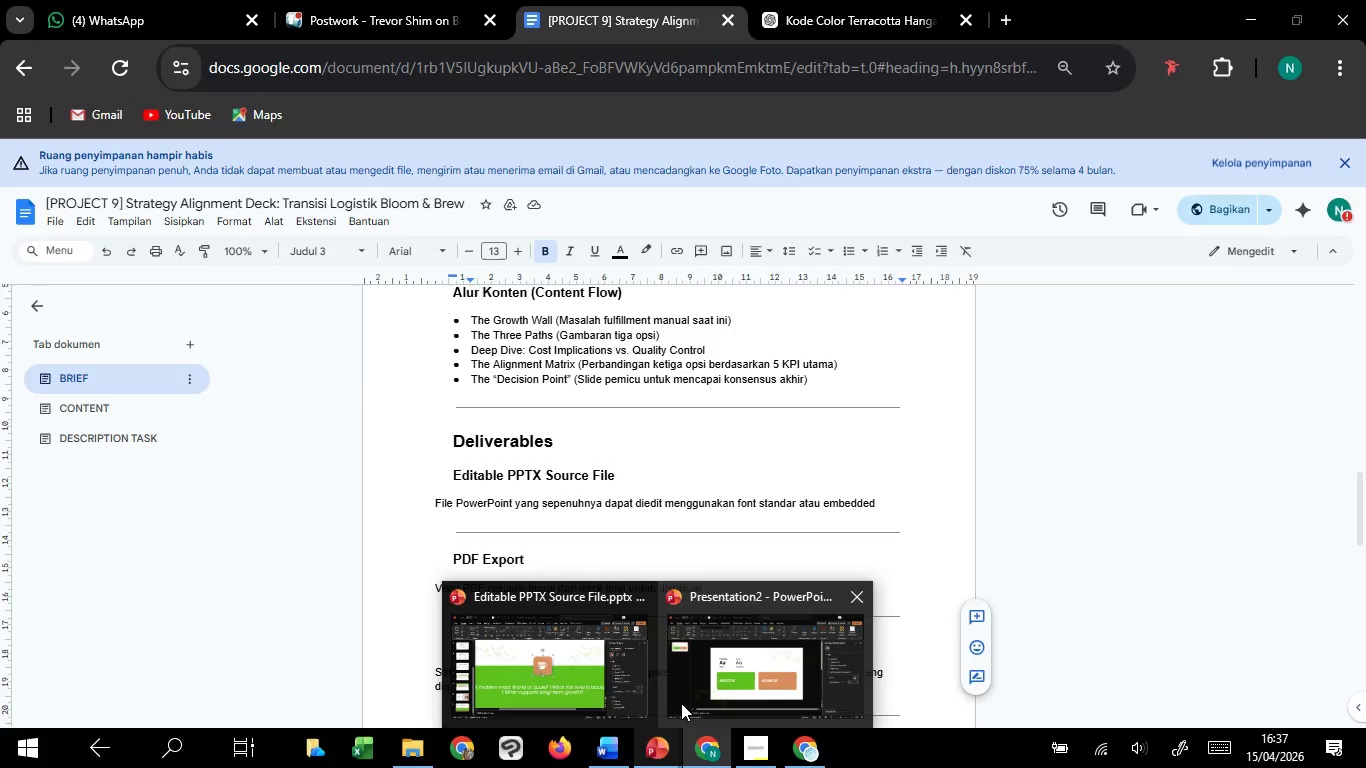 
left_click([681, 703])
 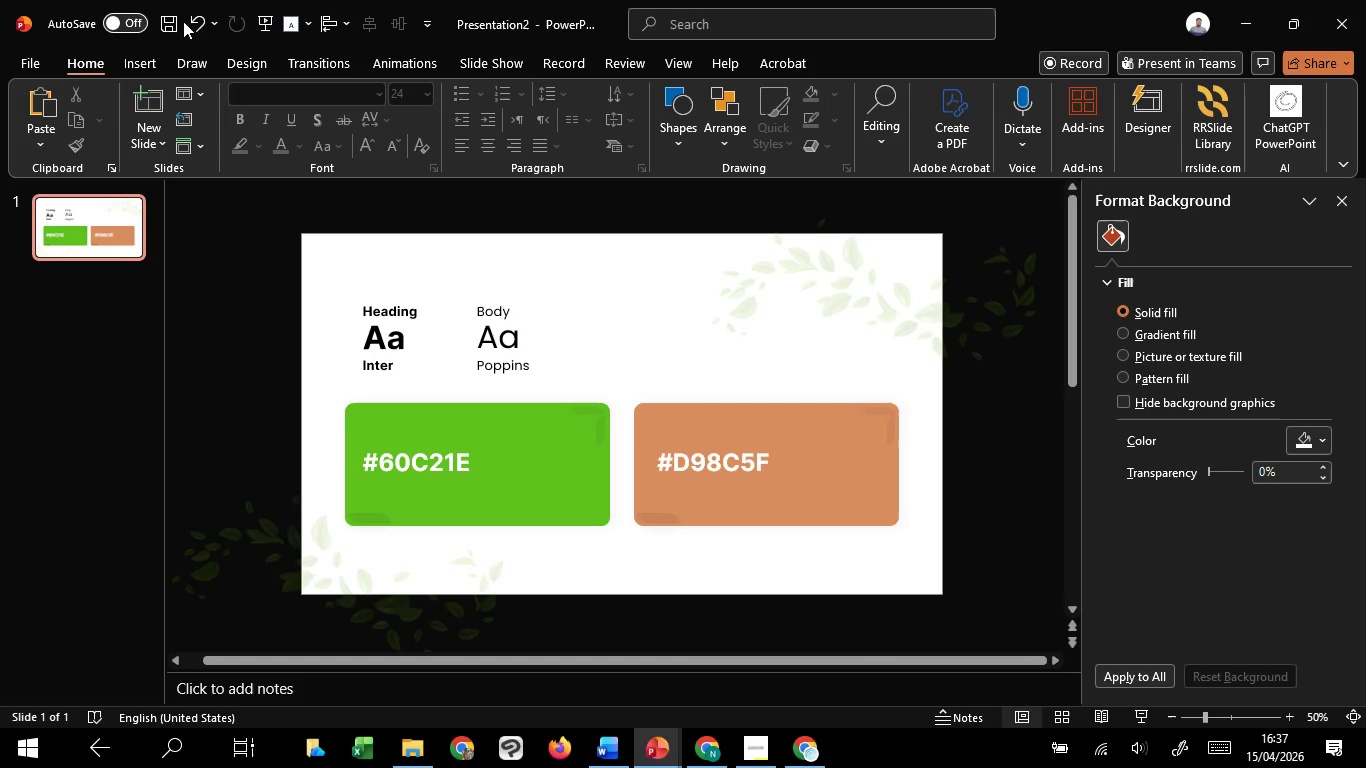 
left_click([167, 20])
 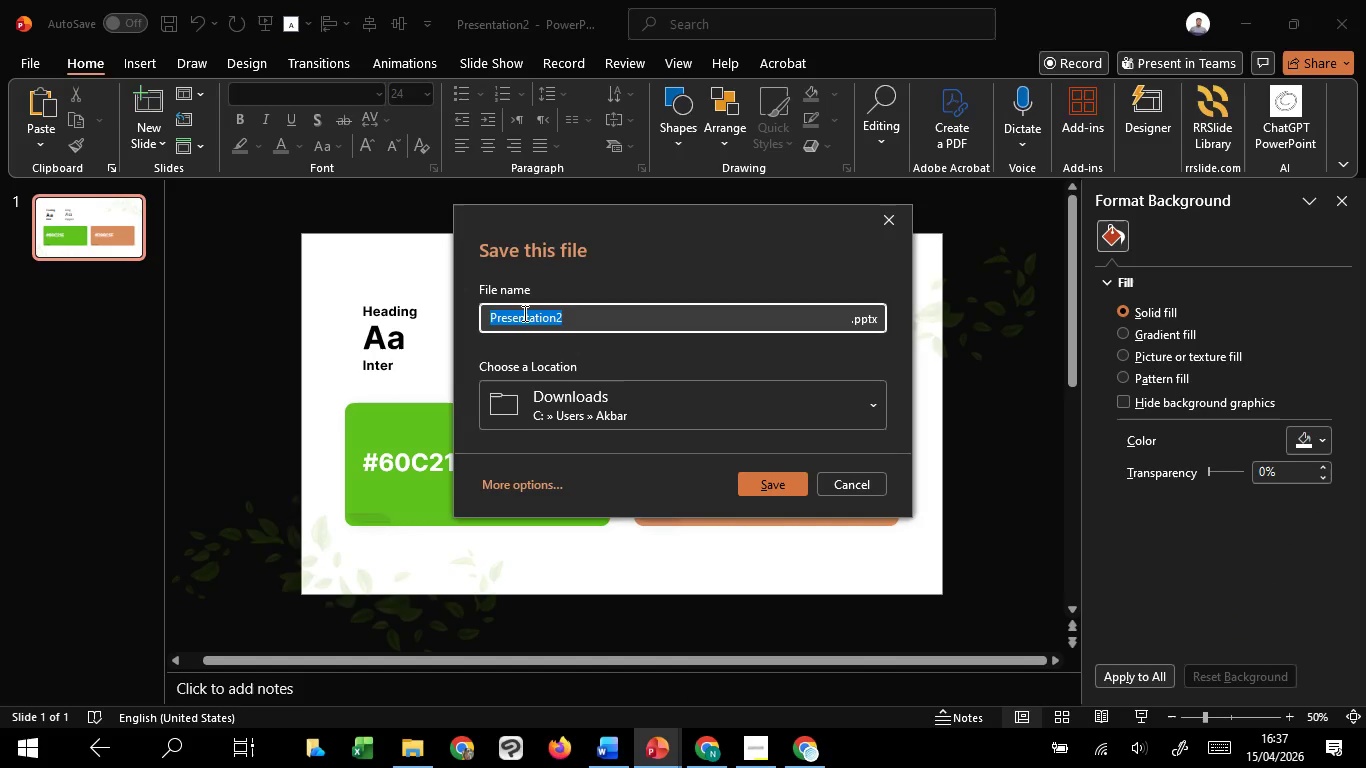 
key(Control+V)
 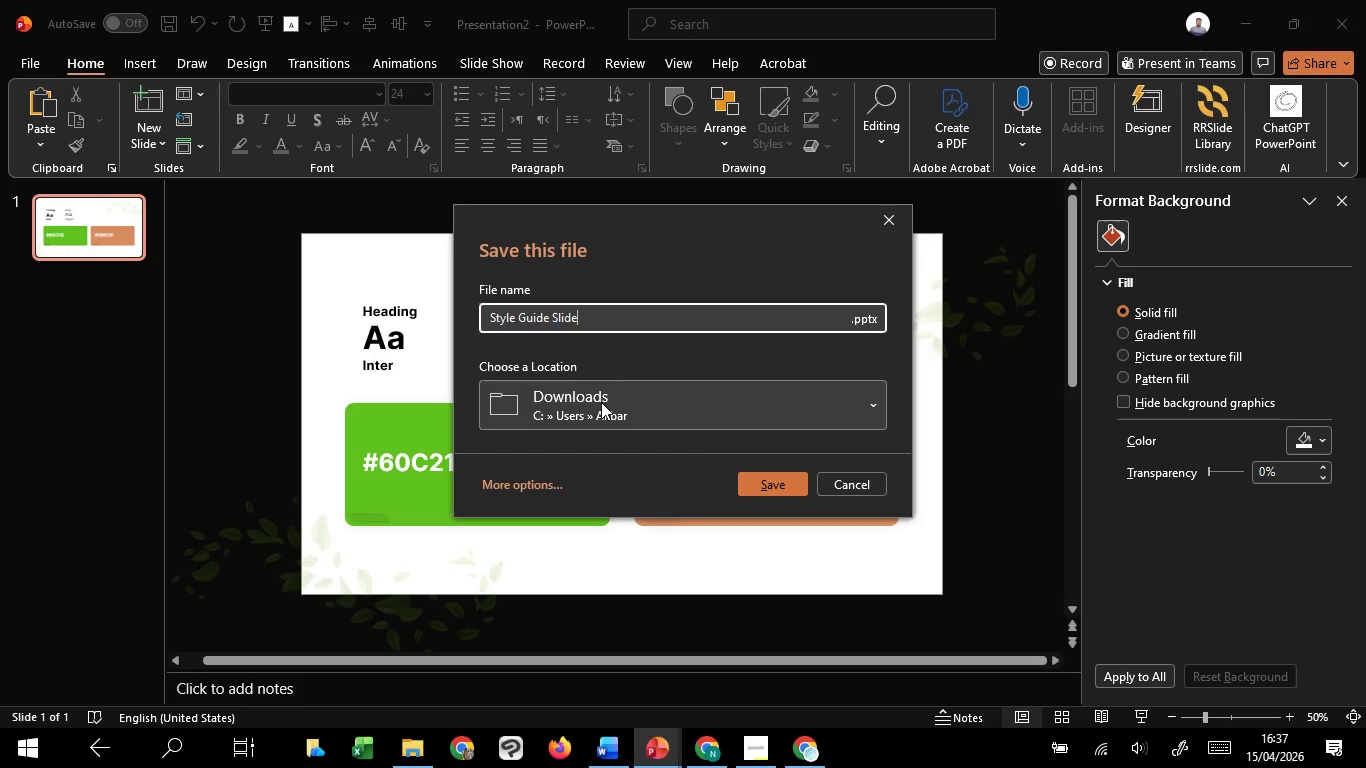 
left_click([601, 402])
 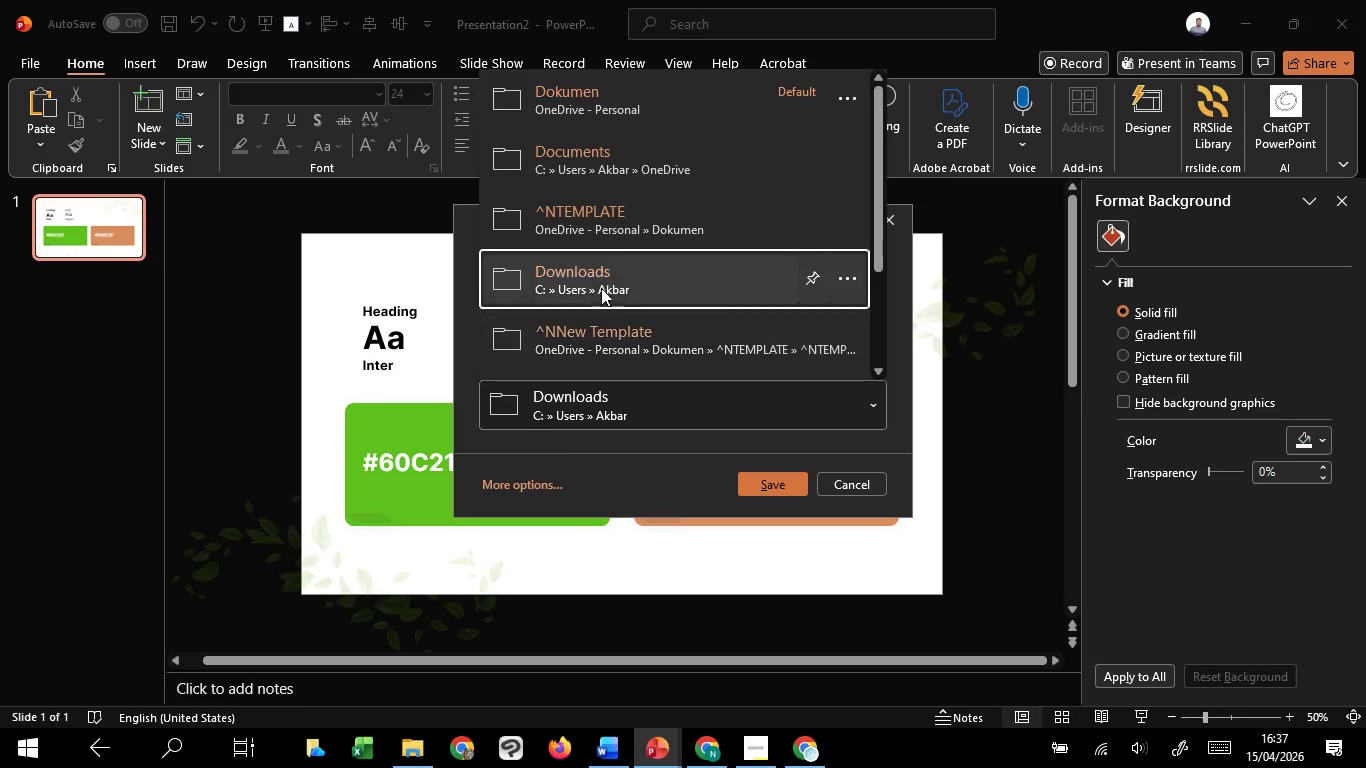 
left_click([601, 267])
 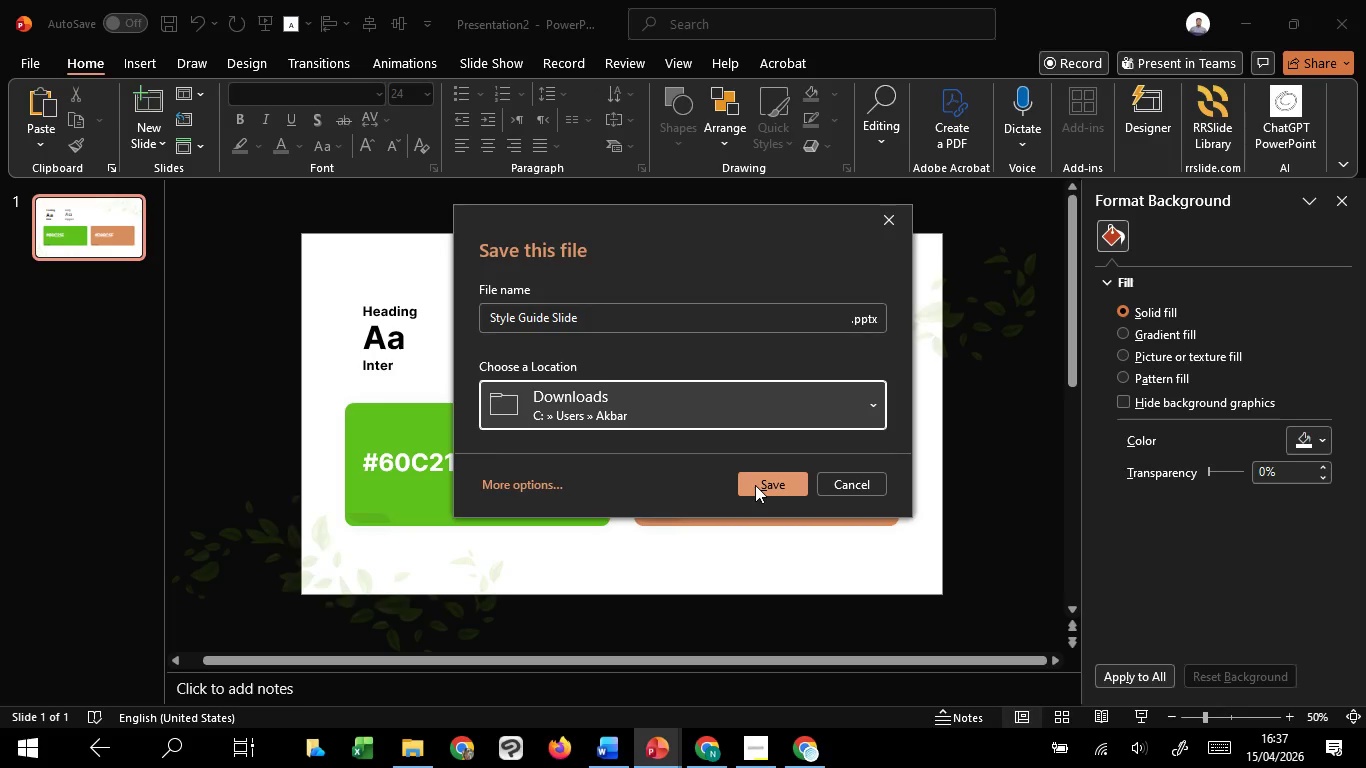 
left_click([755, 485])
 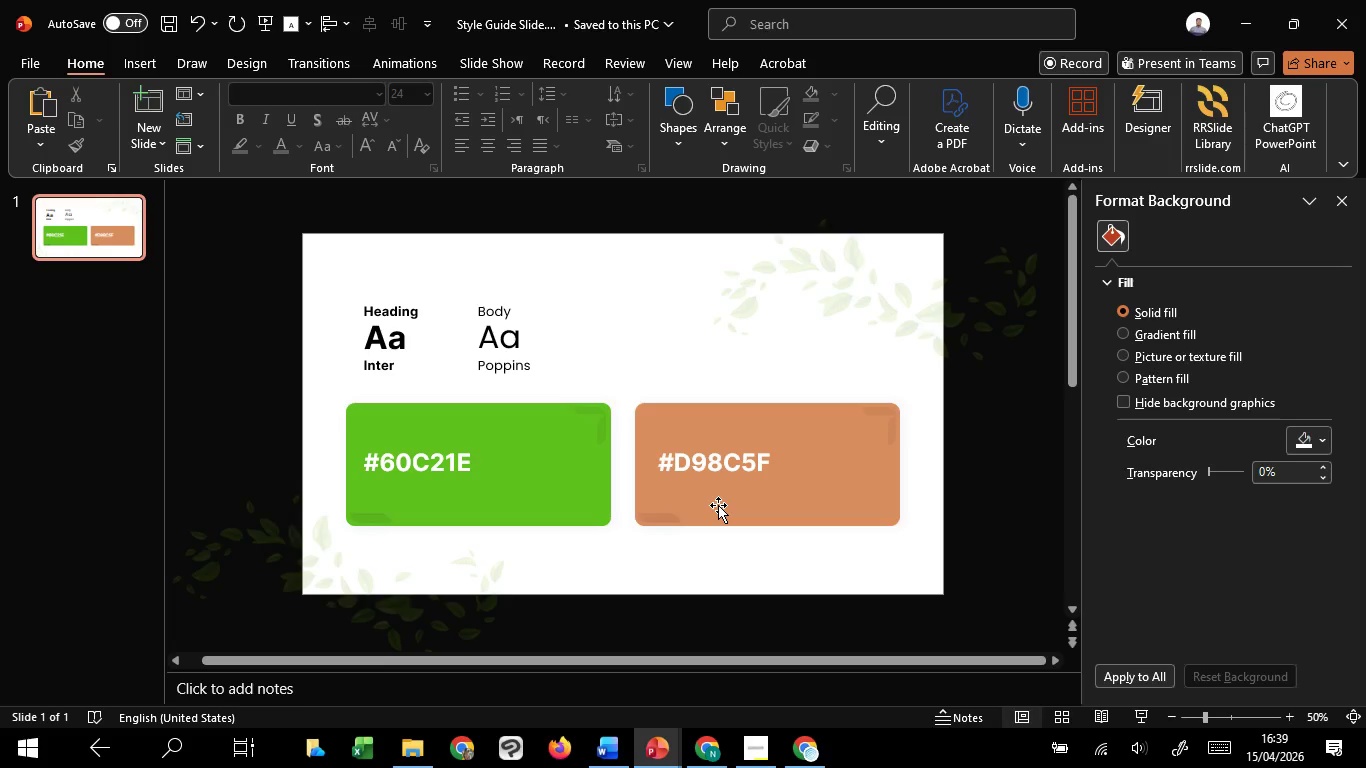 
wait(109.69)
 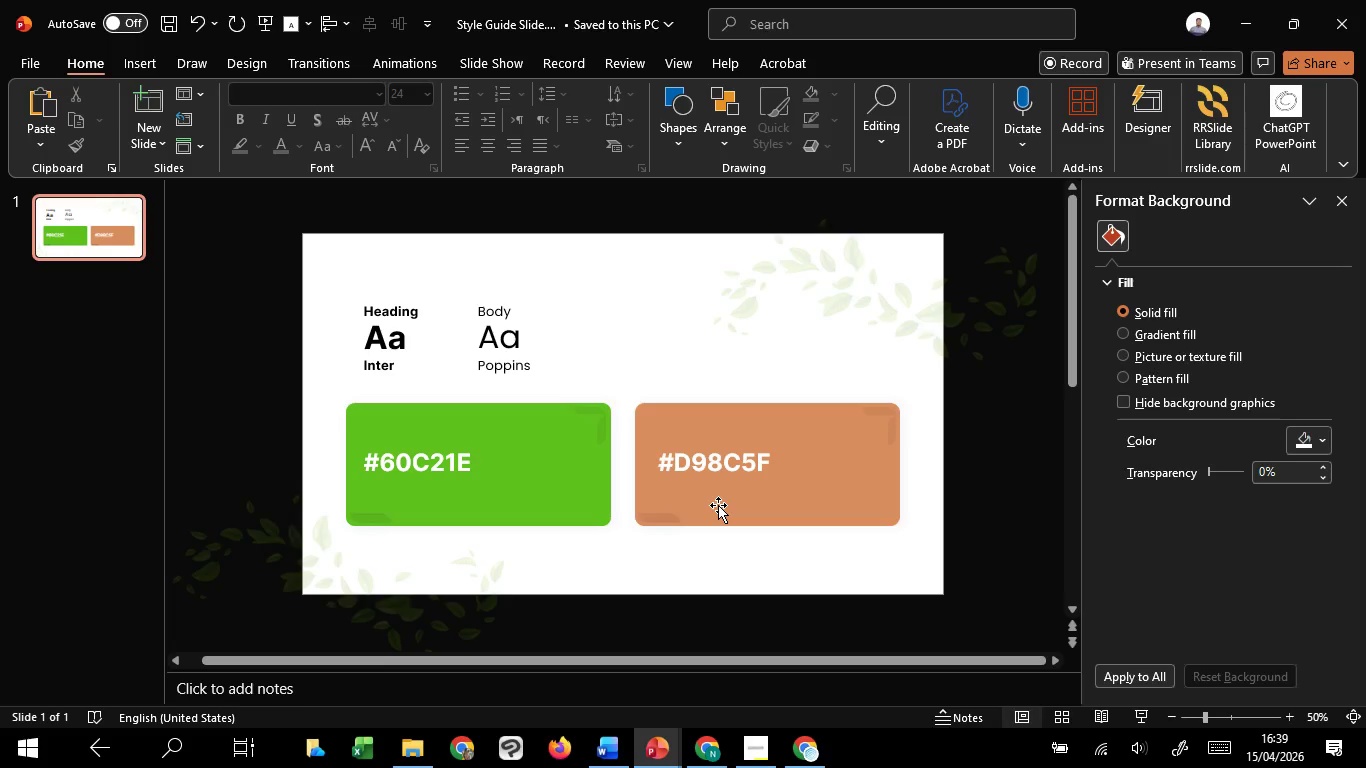 
left_click_drag(start_coordinate=[239, 251], to_coordinate=[596, 415])
 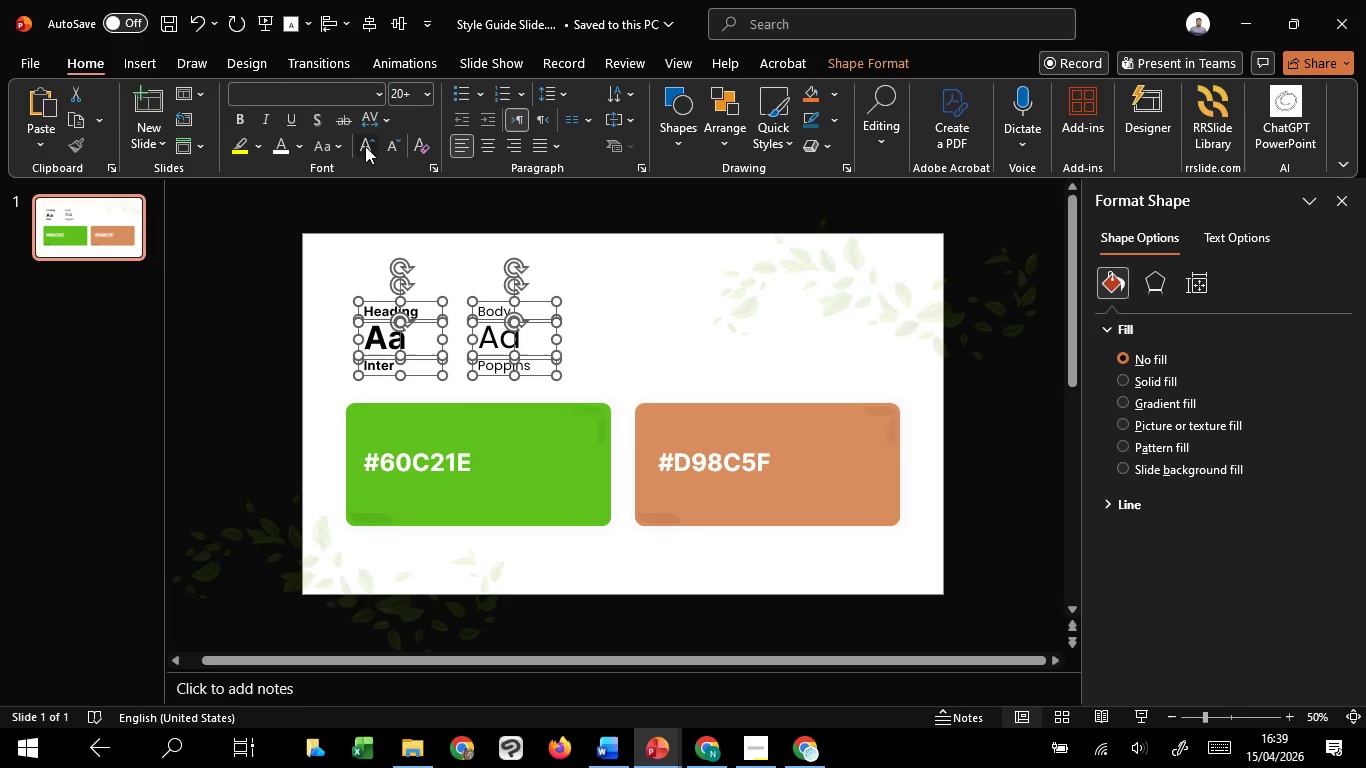 
double_click([365, 146])
 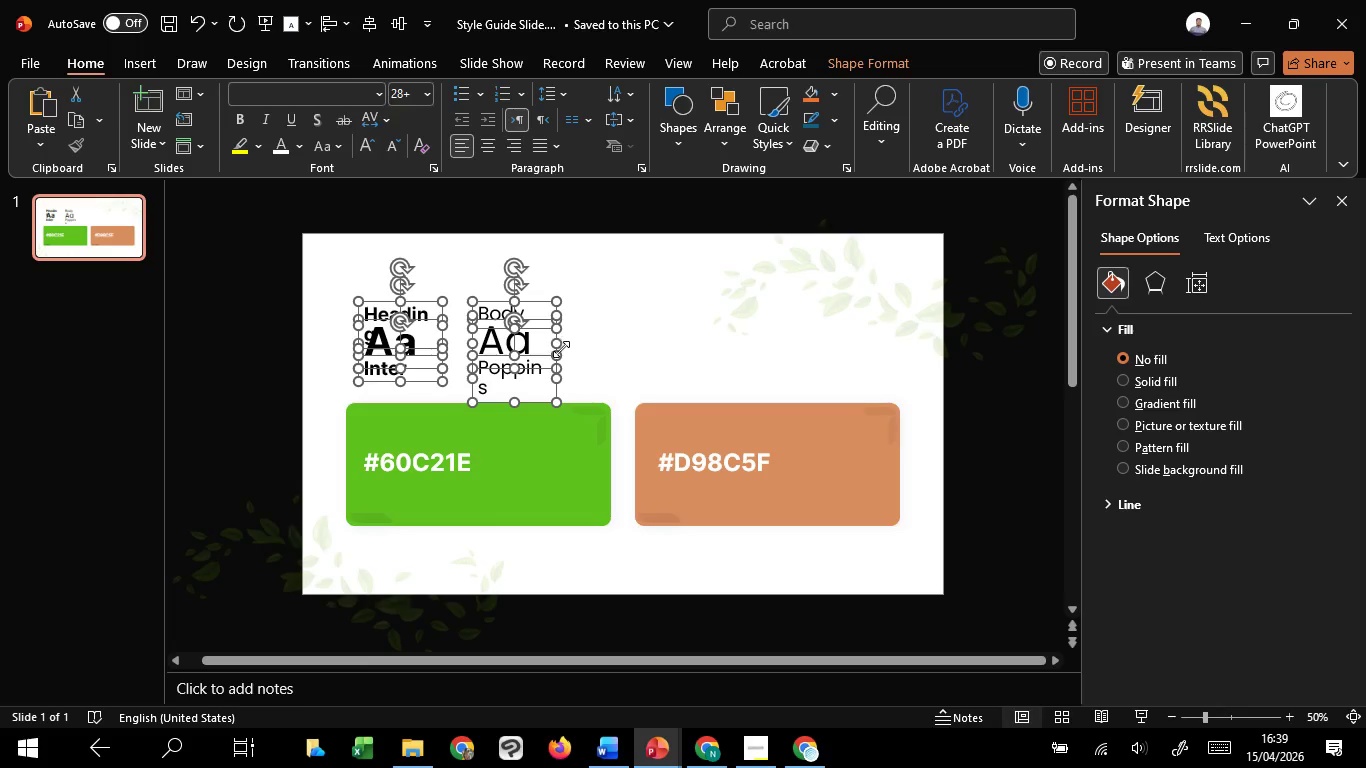 
left_click_drag(start_coordinate=[555, 339], to_coordinate=[578, 337])
 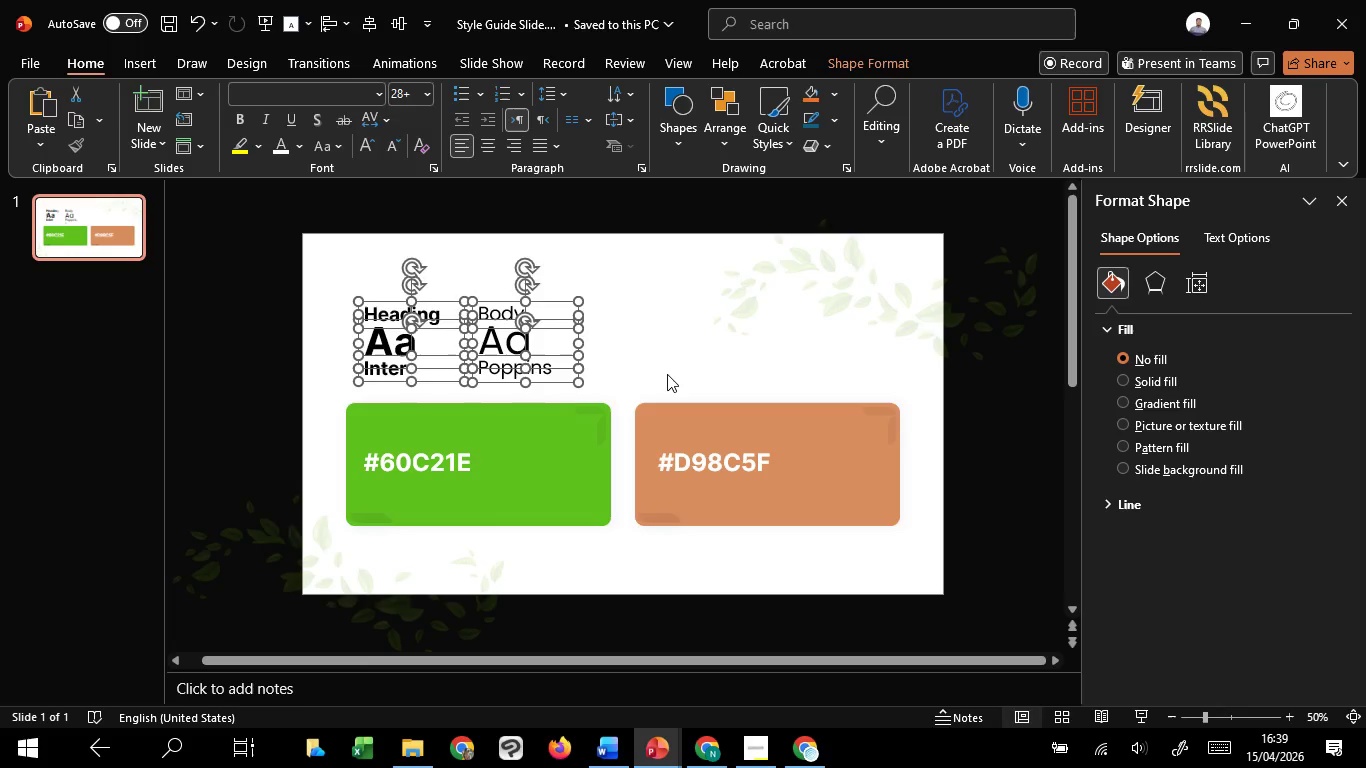 
left_click([667, 374])
 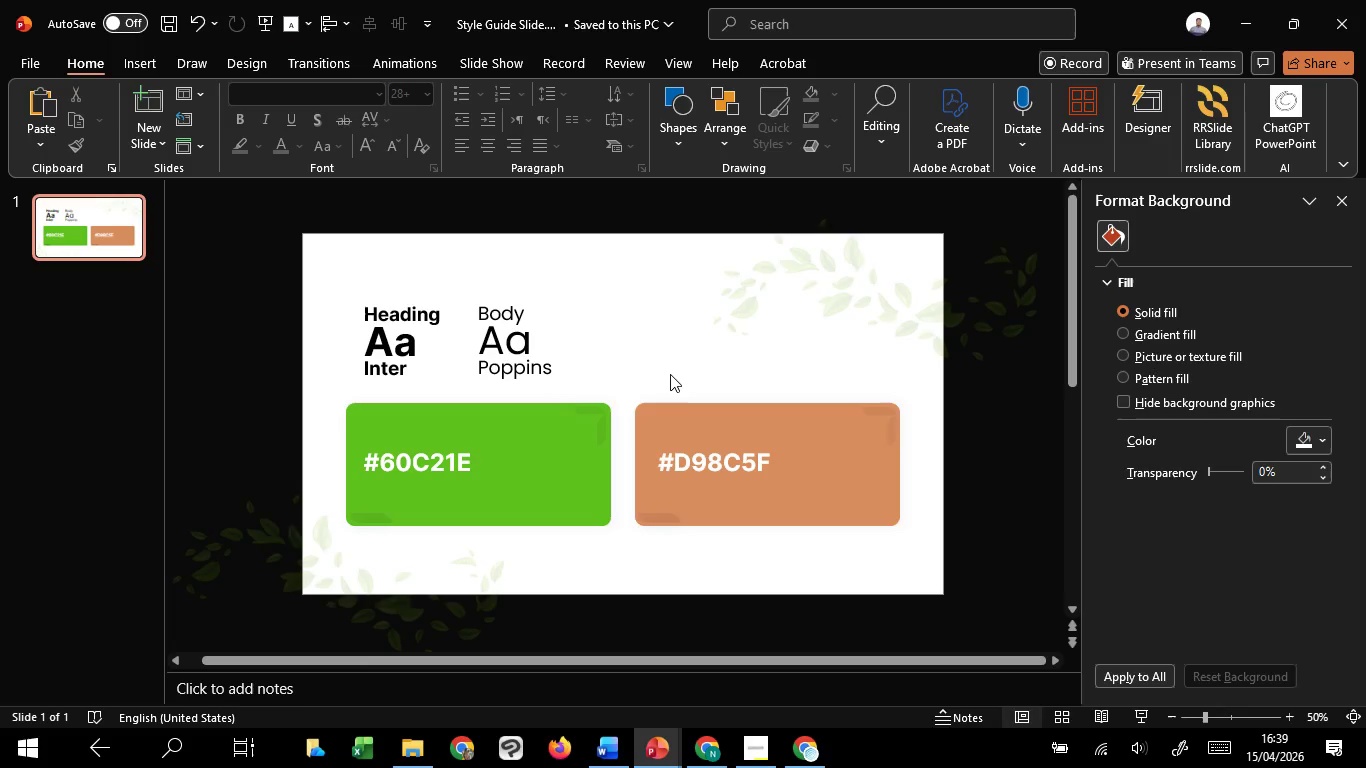 
left_click([497, 374])
 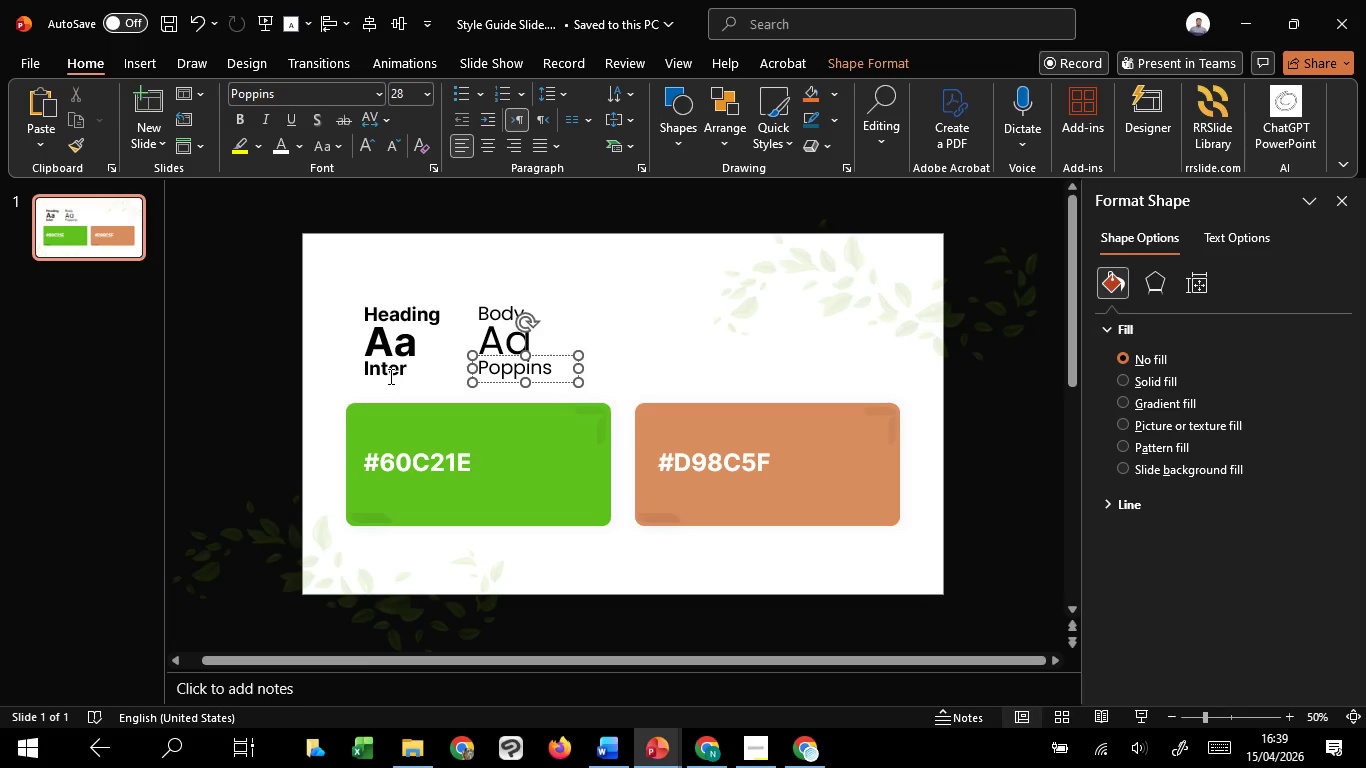 
hold_key(key=ShiftLeft, duration=1.51)
left_click([389, 376])
 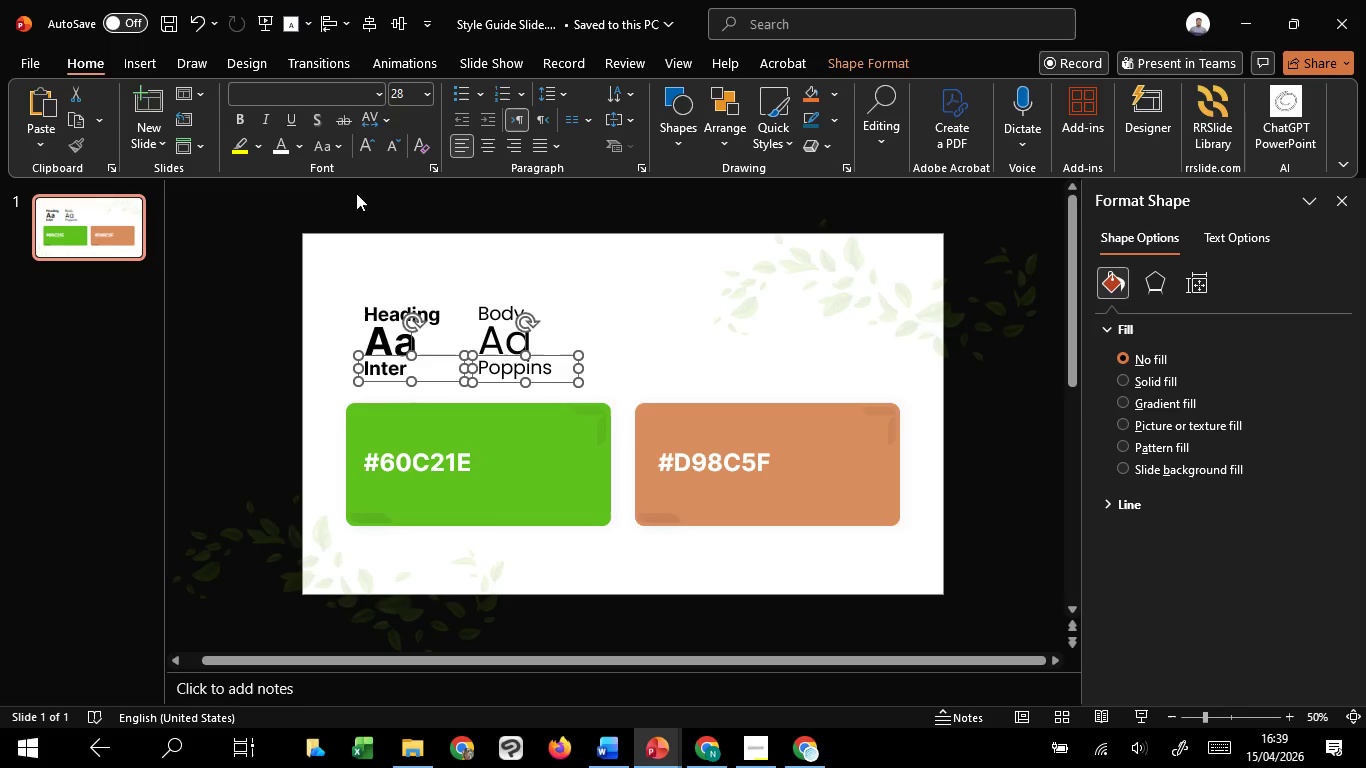 
key(Shift+ShiftLeft)
 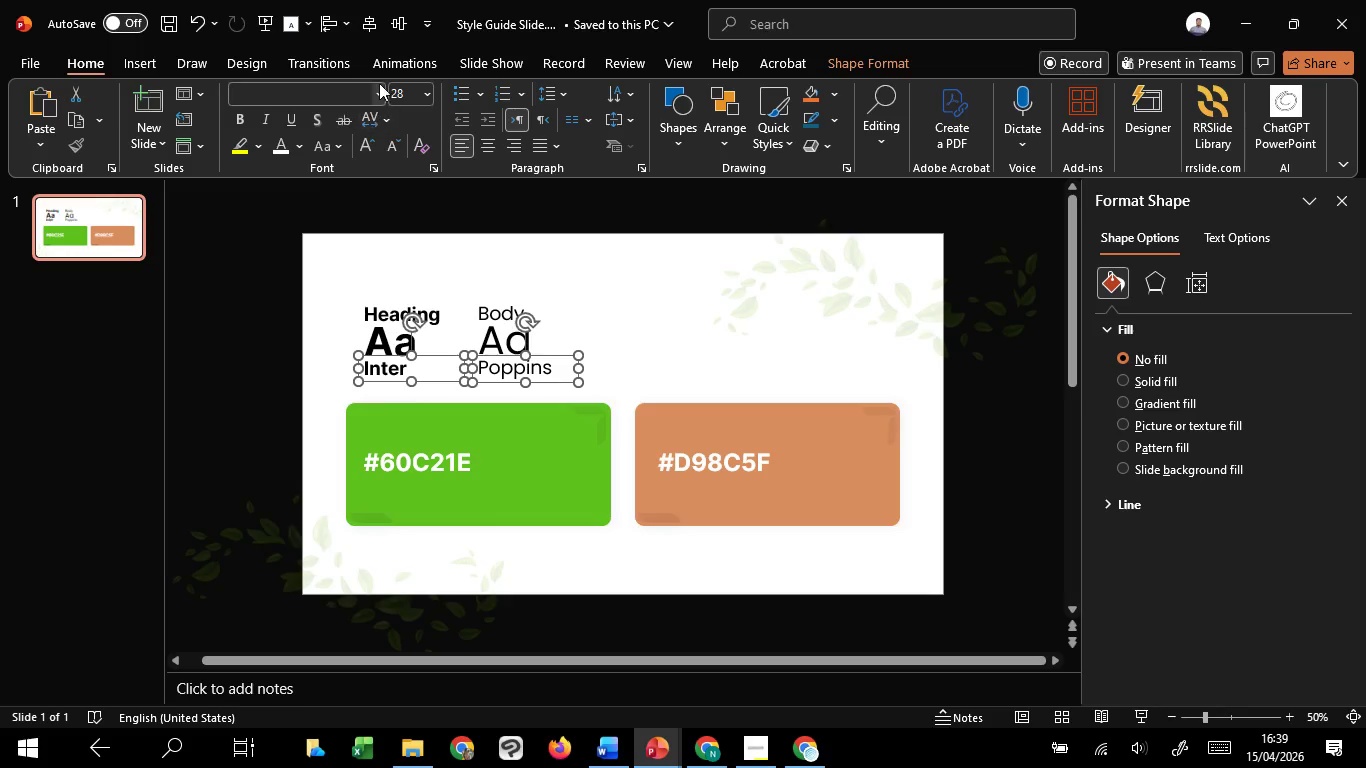 
key(Shift+ShiftLeft)
 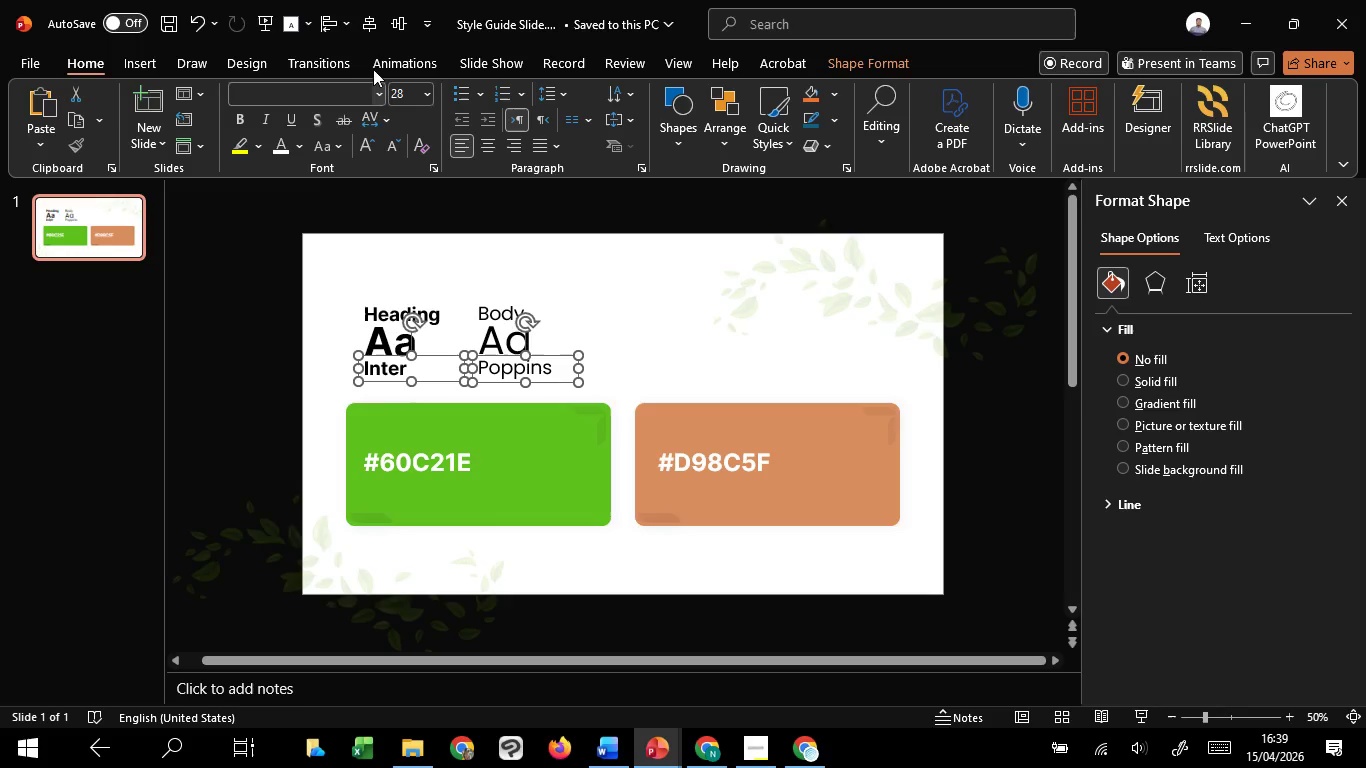 
key(Shift+ShiftLeft)
 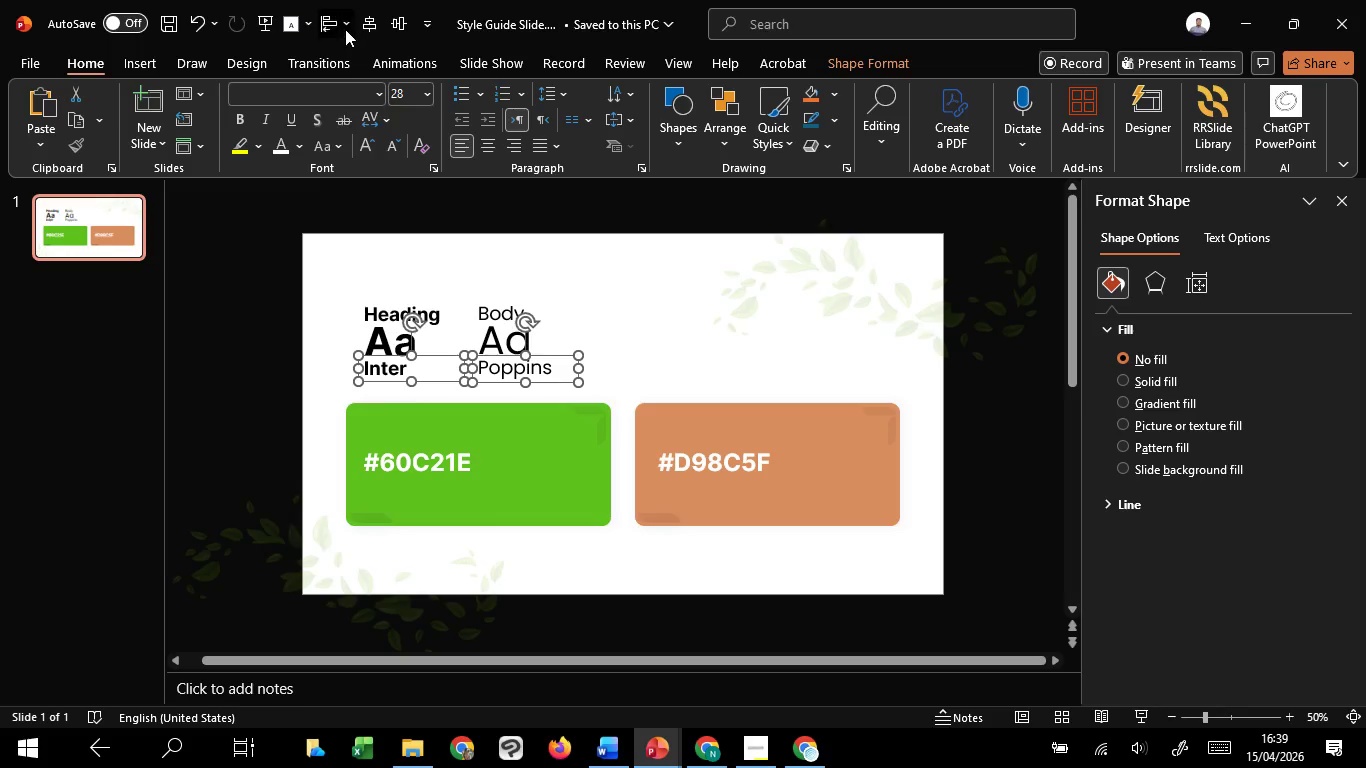 
left_click([345, 29])
 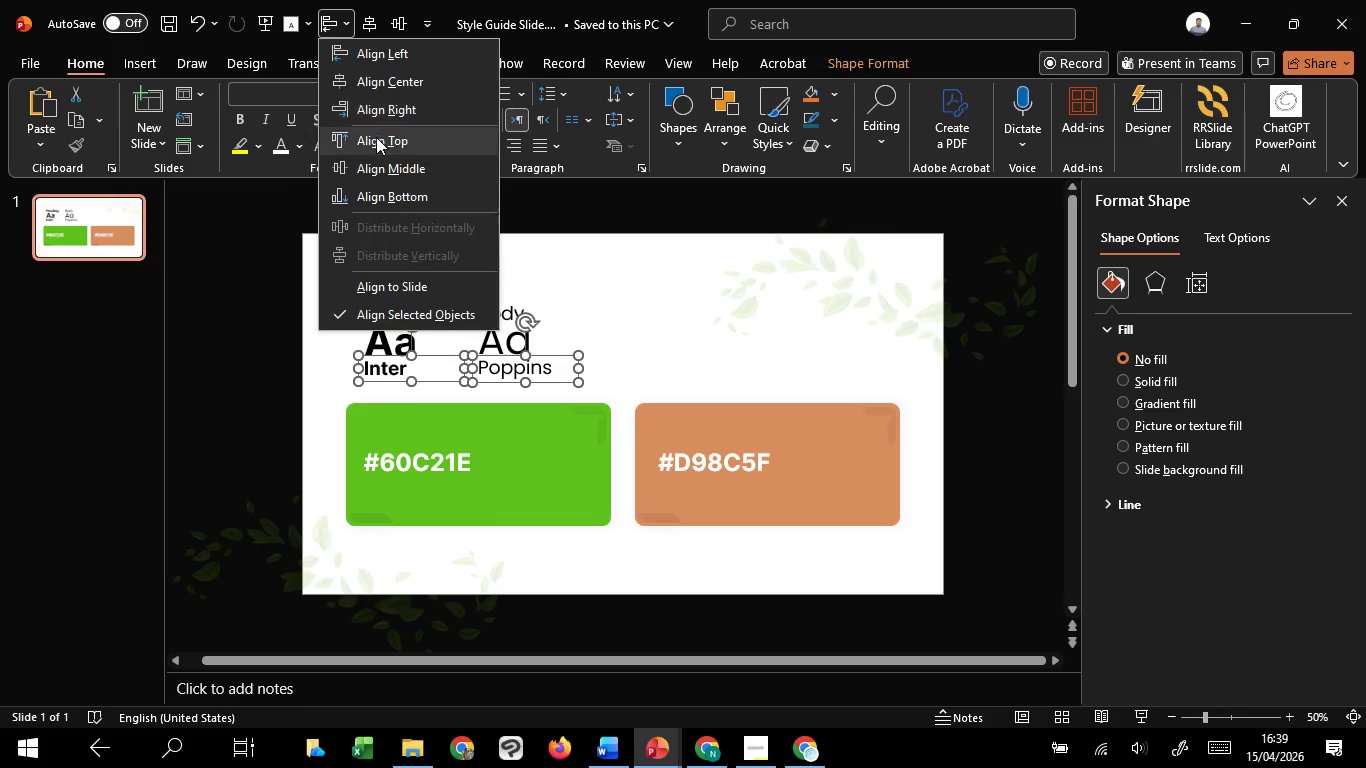 
left_click([376, 137])
 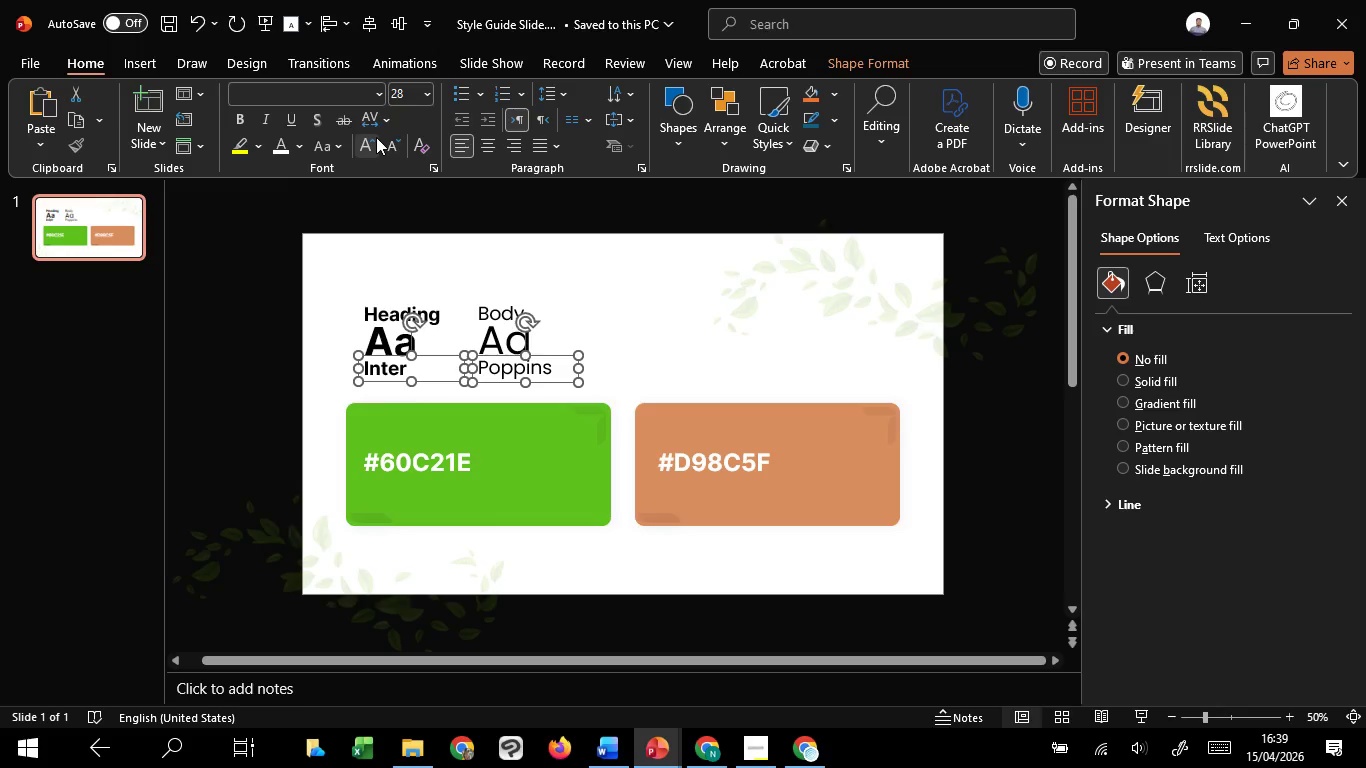 
key(ArrowDown)
 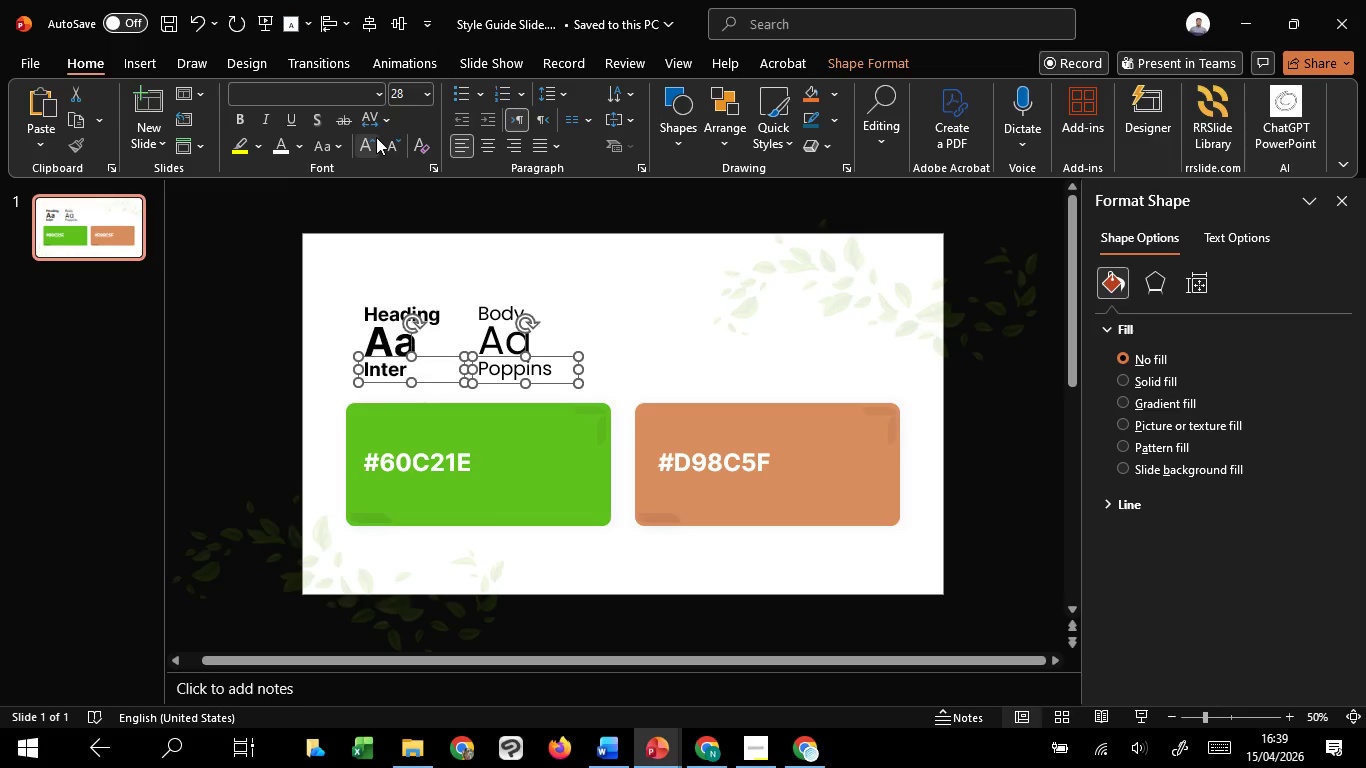 
key(ArrowDown)
 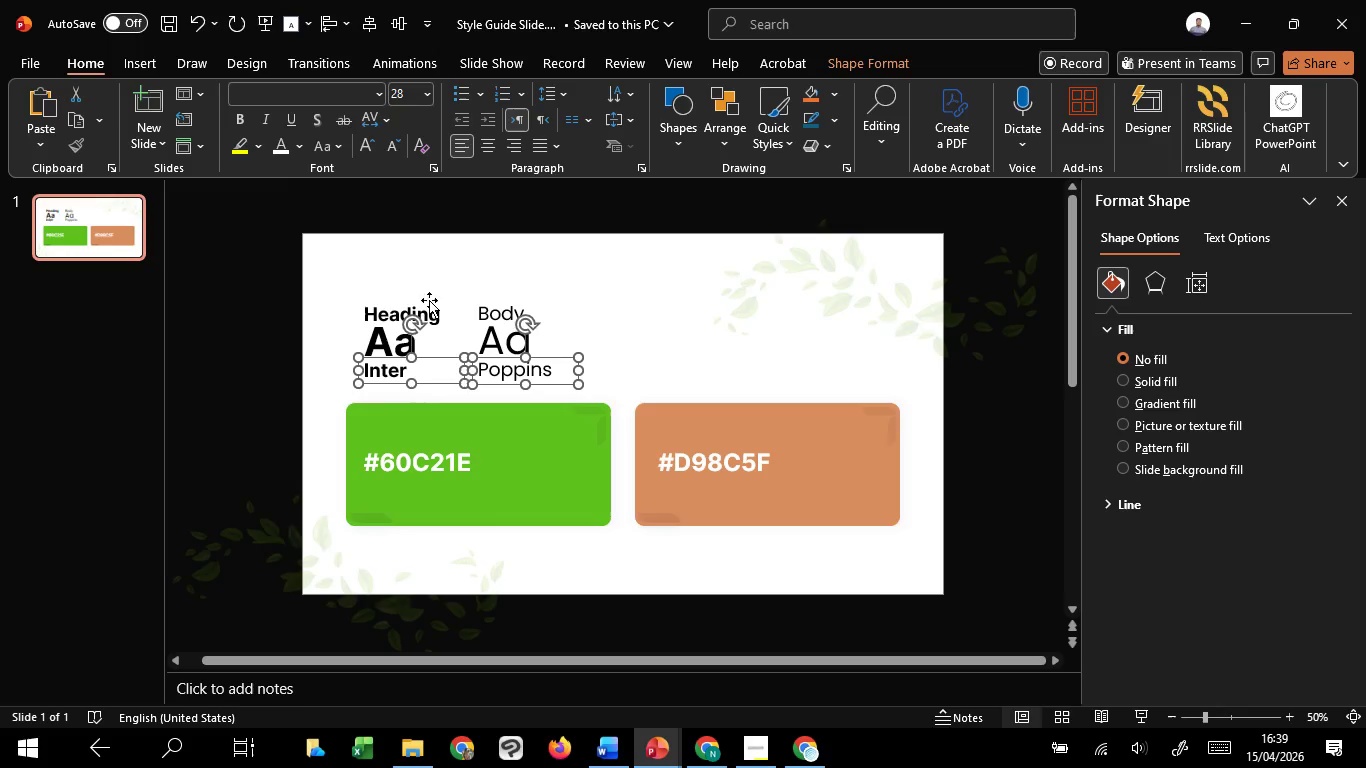 
left_click([435, 308])
 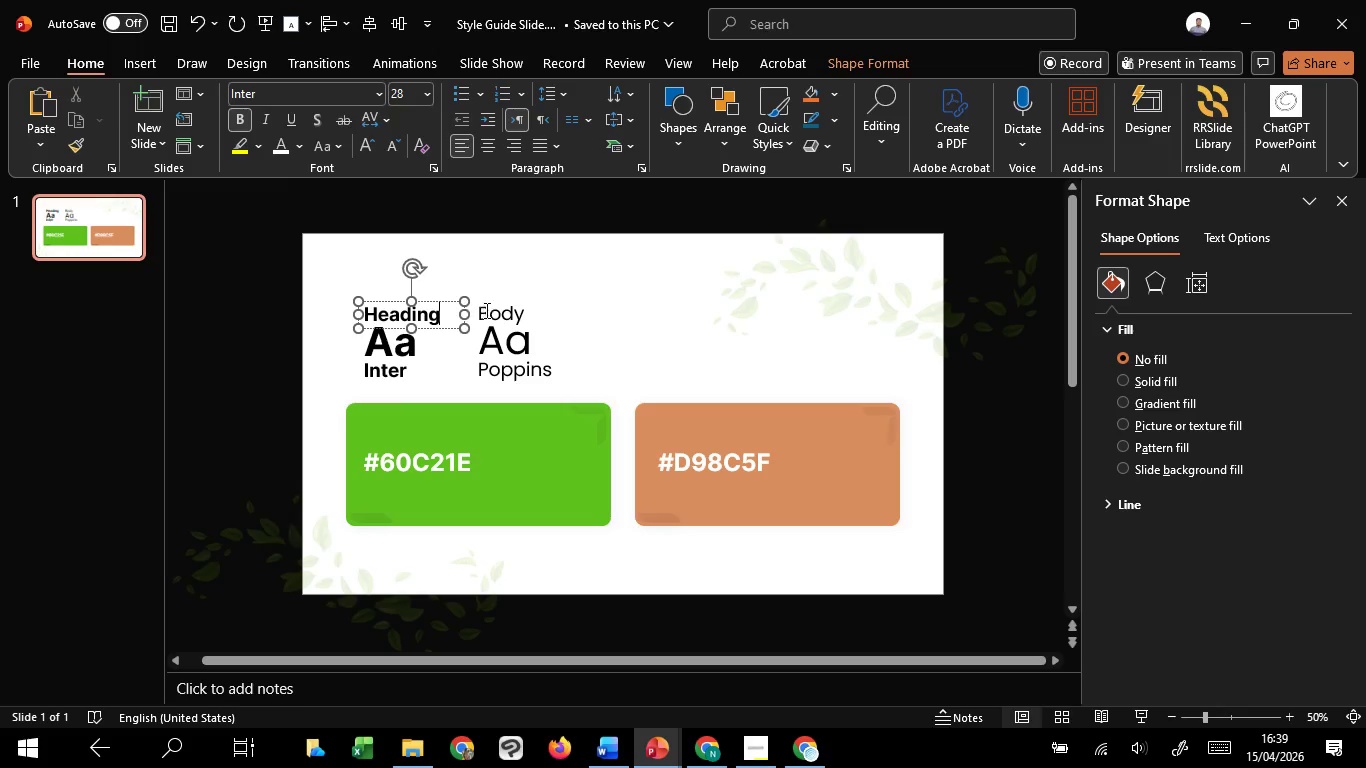 
hold_key(key=CapsLock, duration=0.95)
 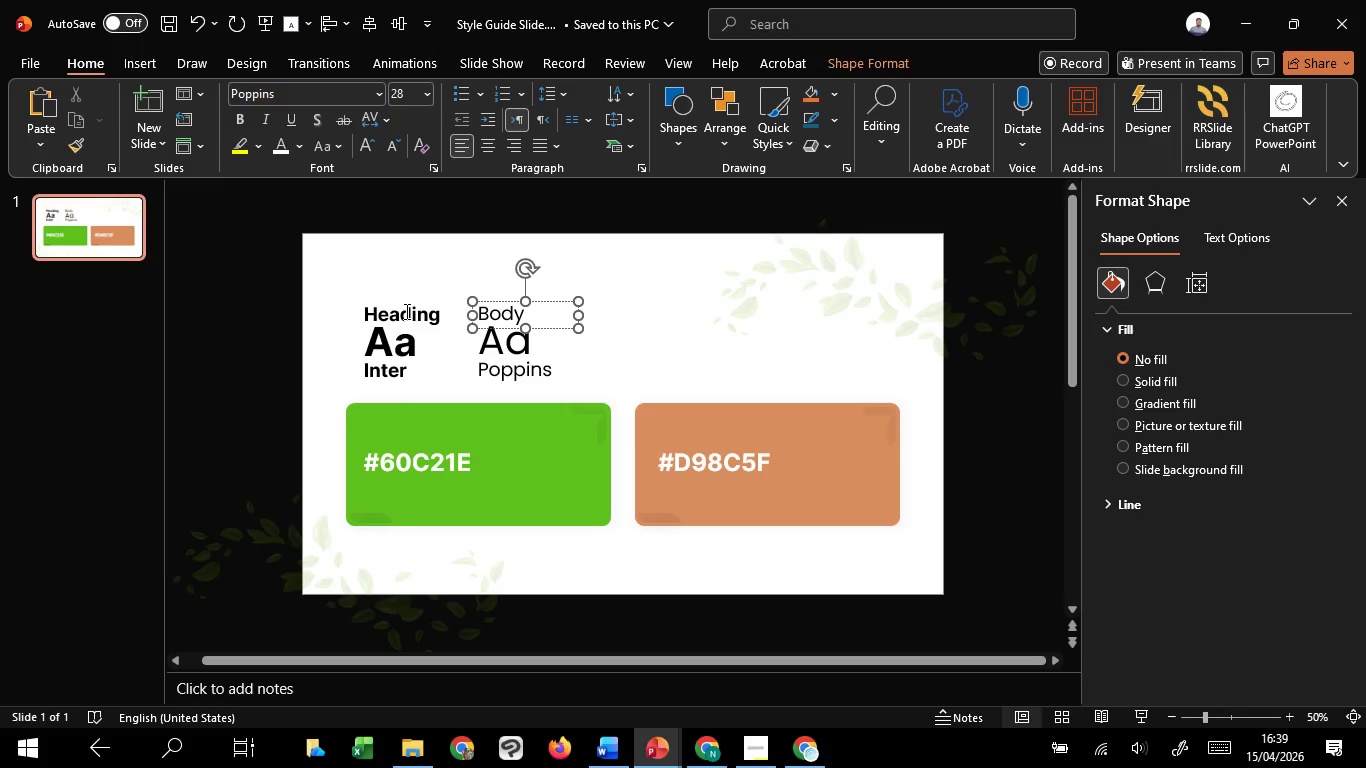 
left_click([486, 310])
 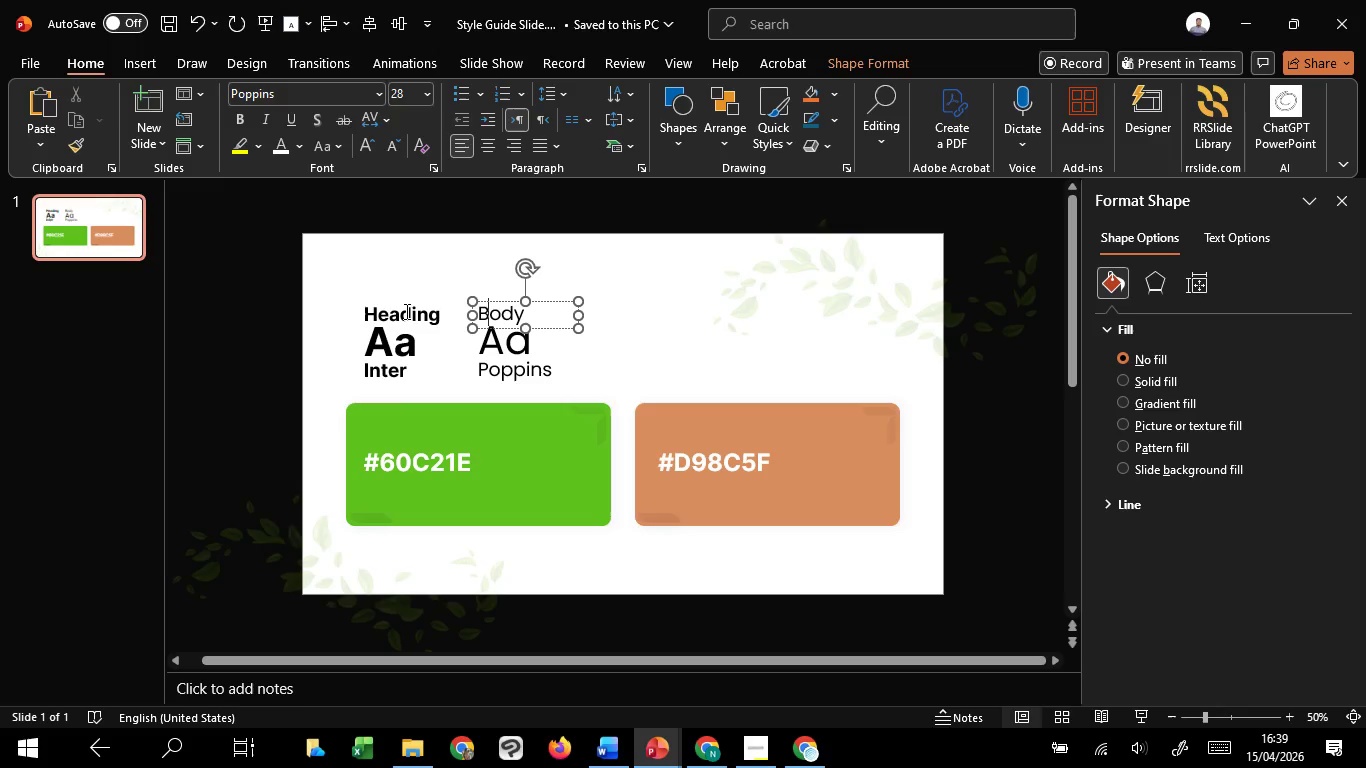 
hold_key(key=ShiftLeft, duration=1.39)
left_click([405, 311])
 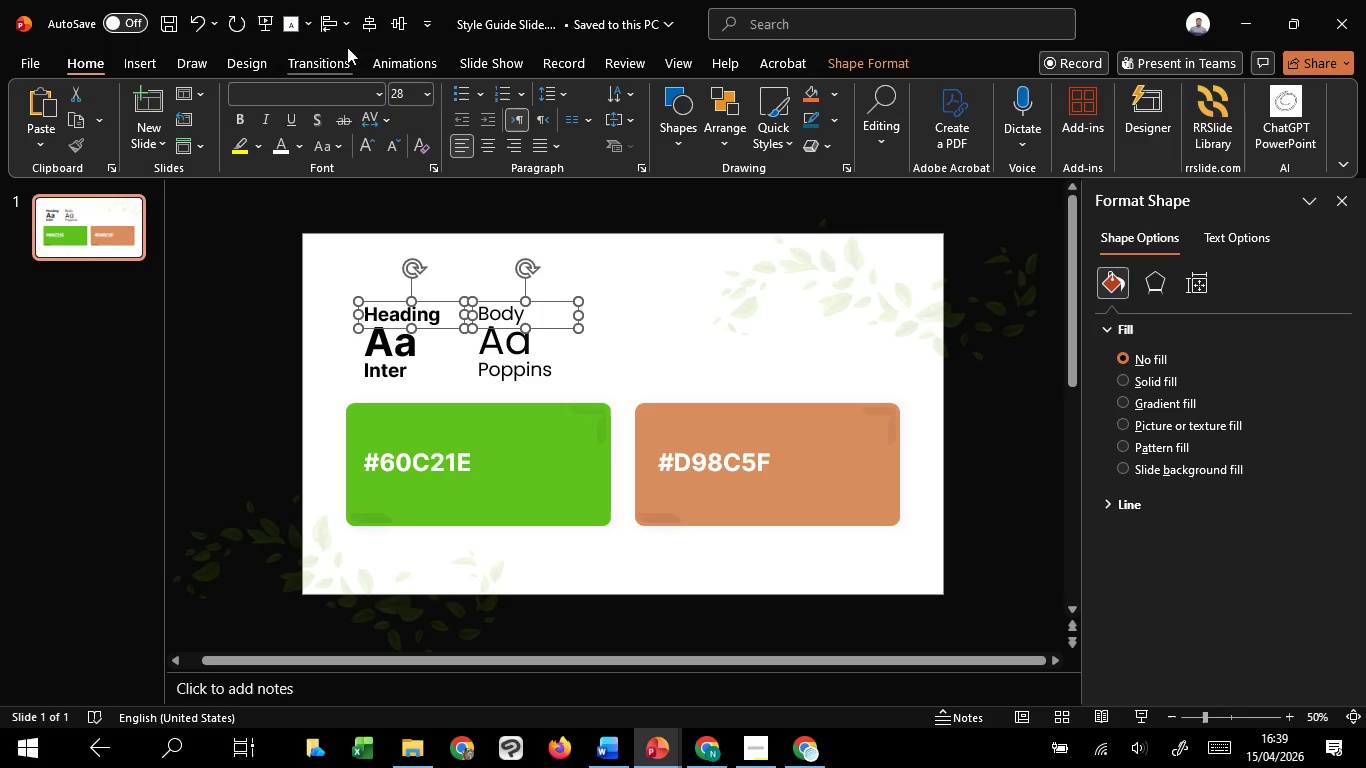 
left_click([343, 20])
 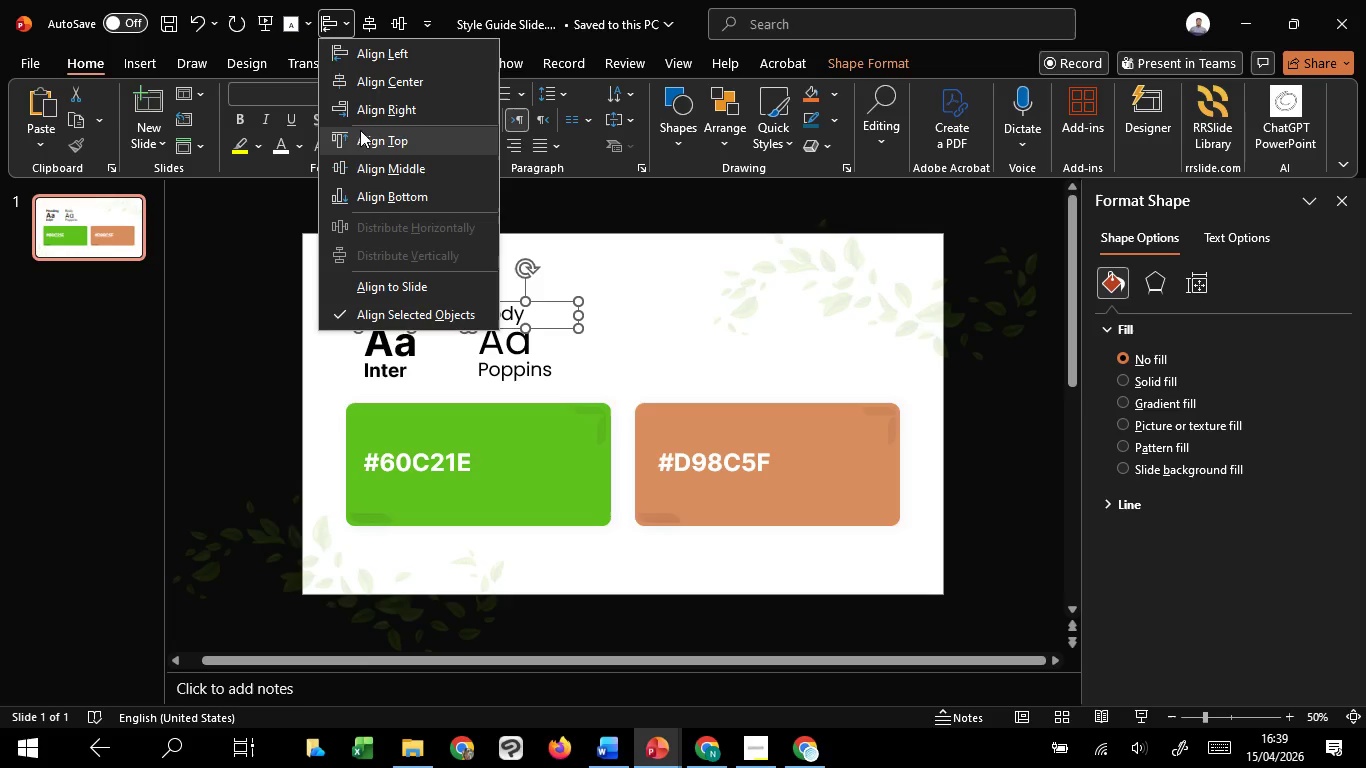 
left_click([364, 138])
 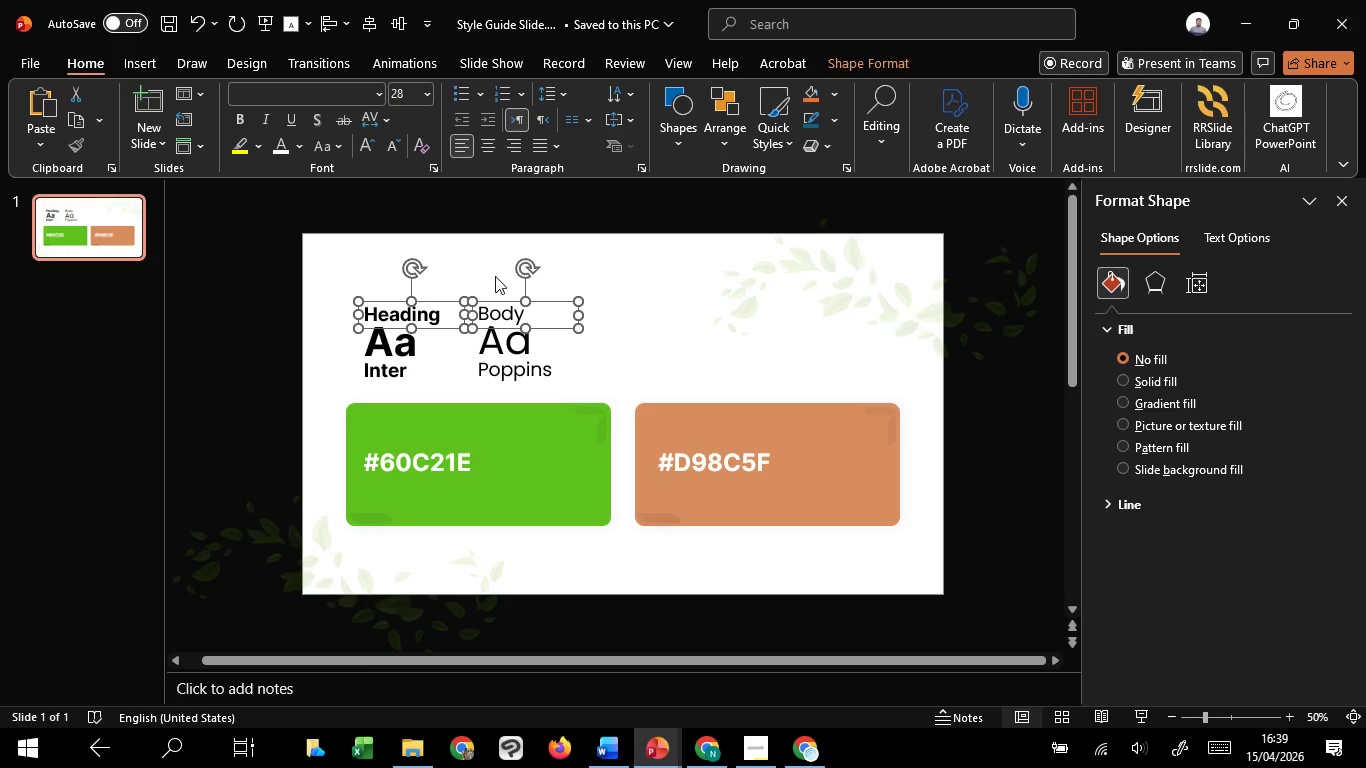 
key(CapsLock)
 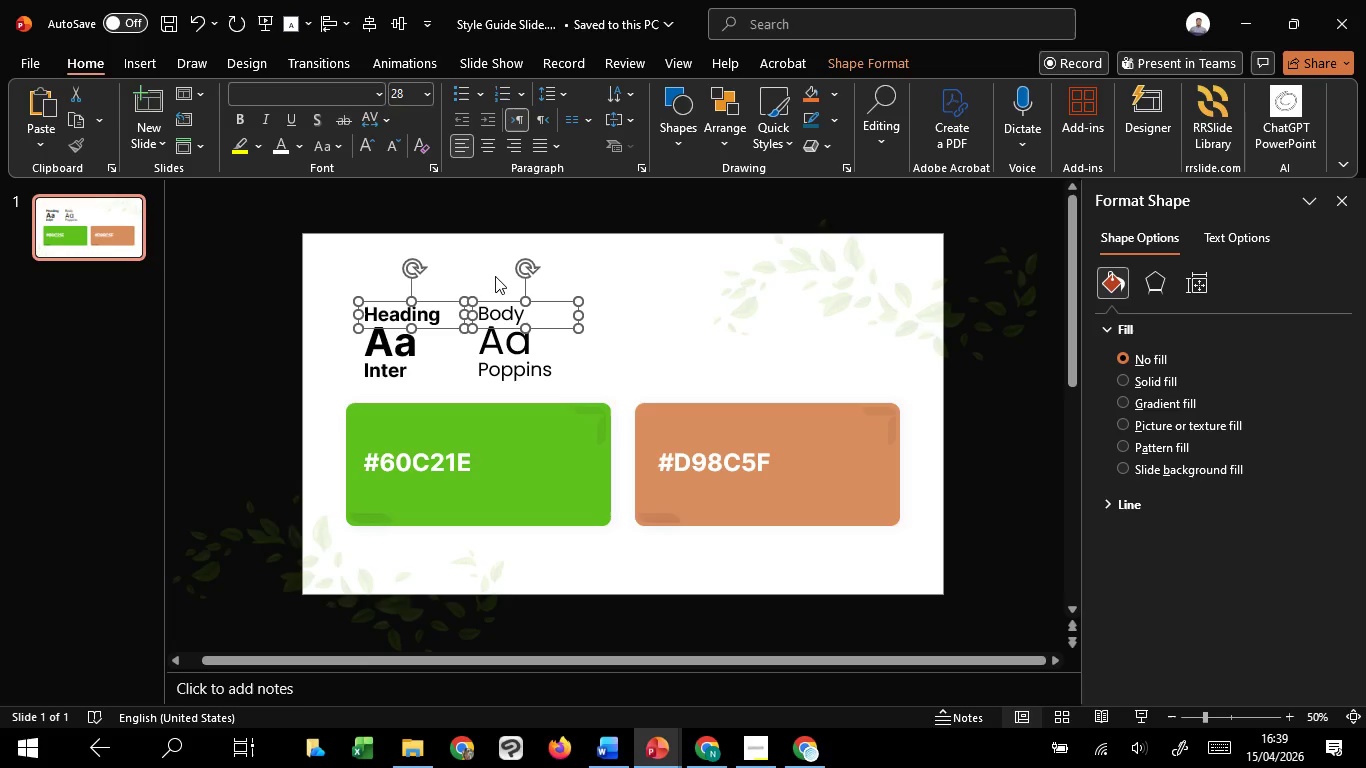 
left_click([496, 276])
 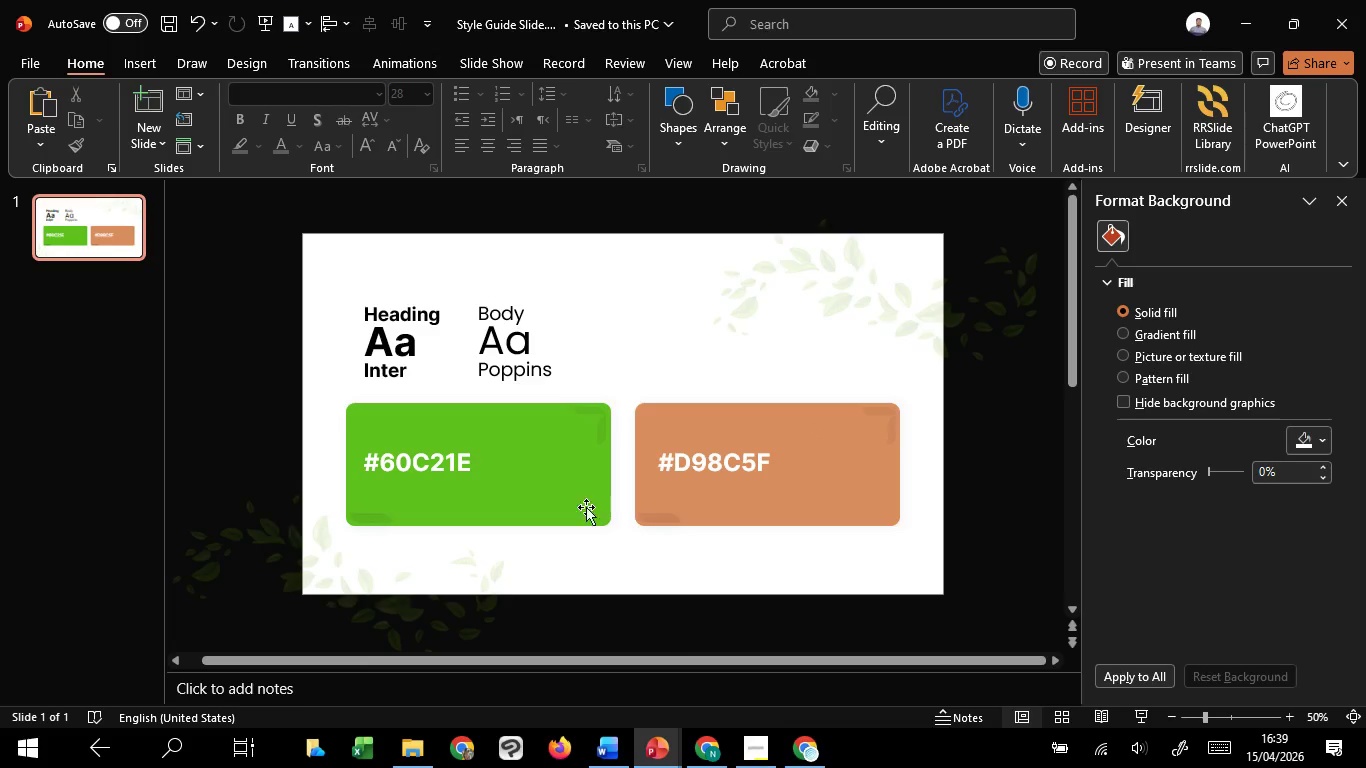 
left_click([524, 312])
 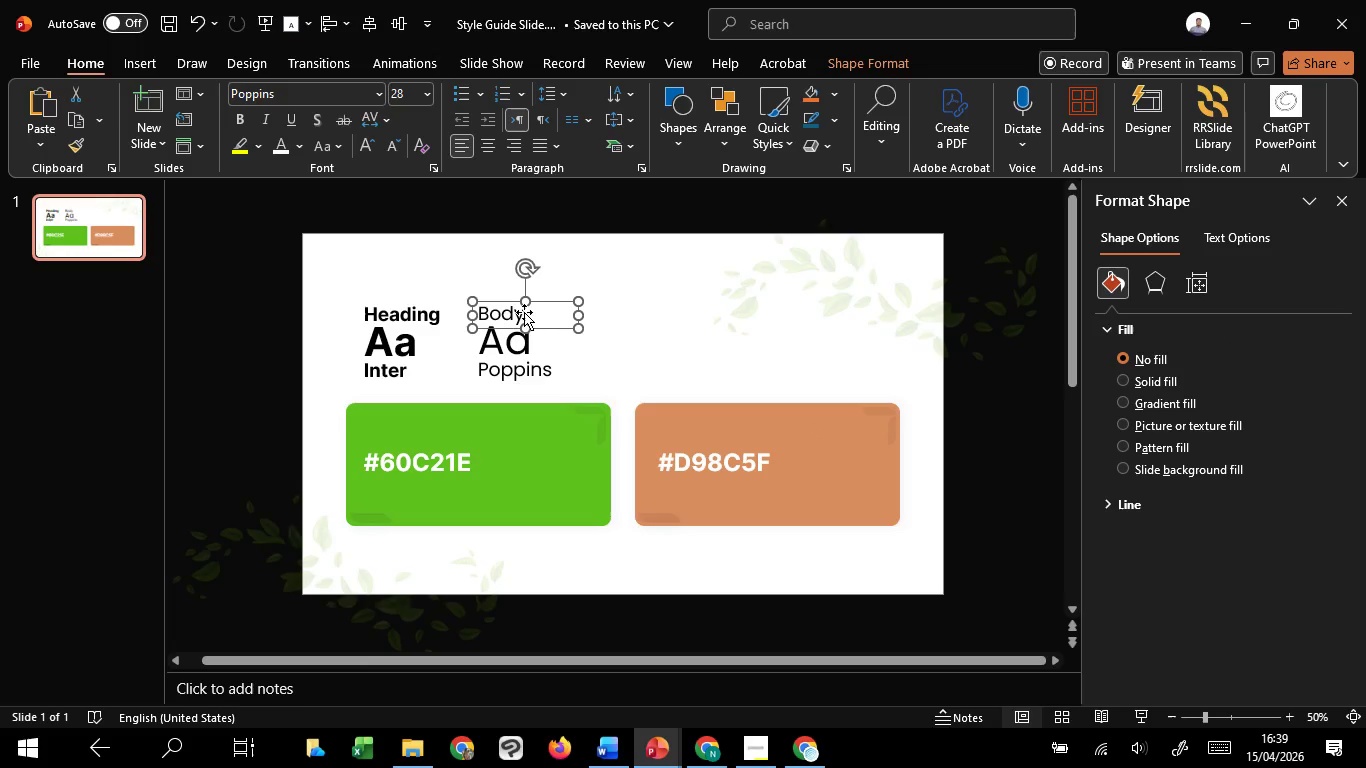 
hold_key(key=ShiftLeft, duration=0.95)
left_click([426, 299])
 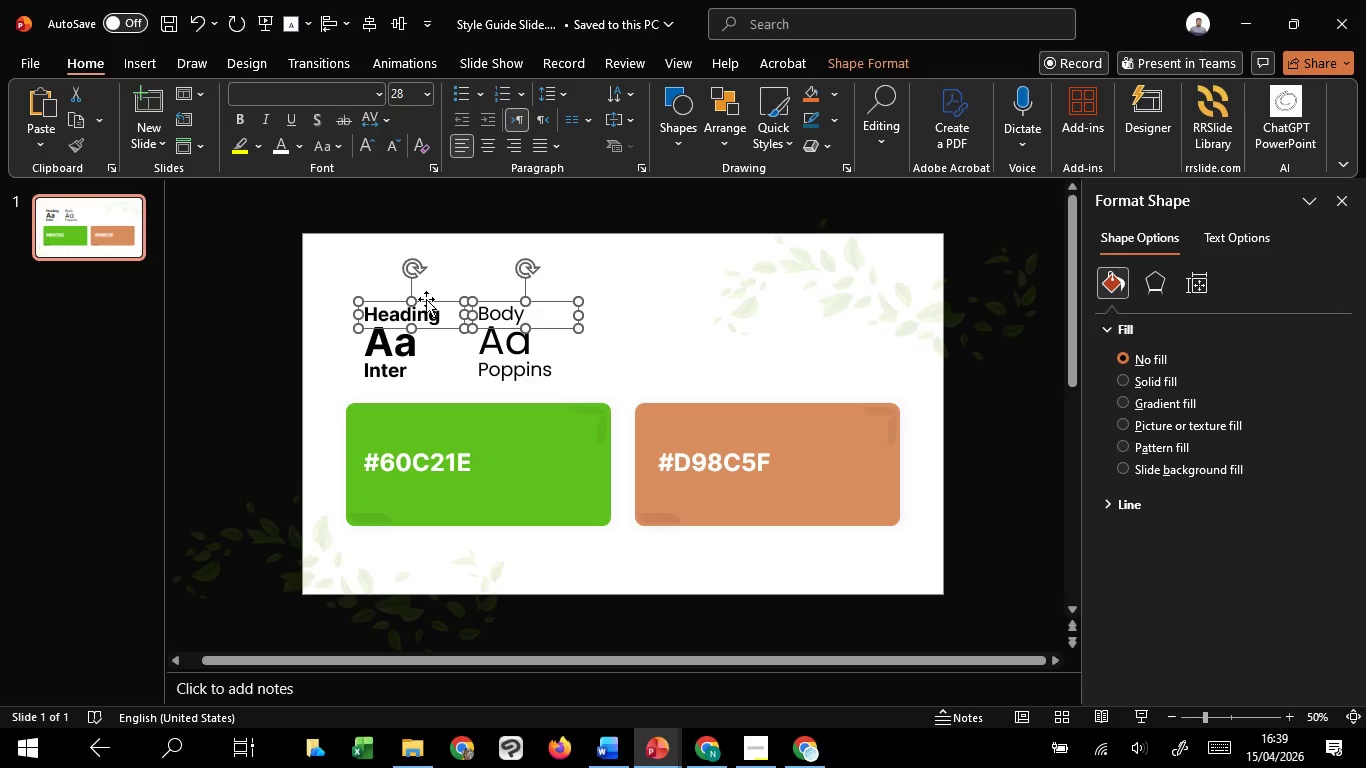 
key(ArrowUp)
 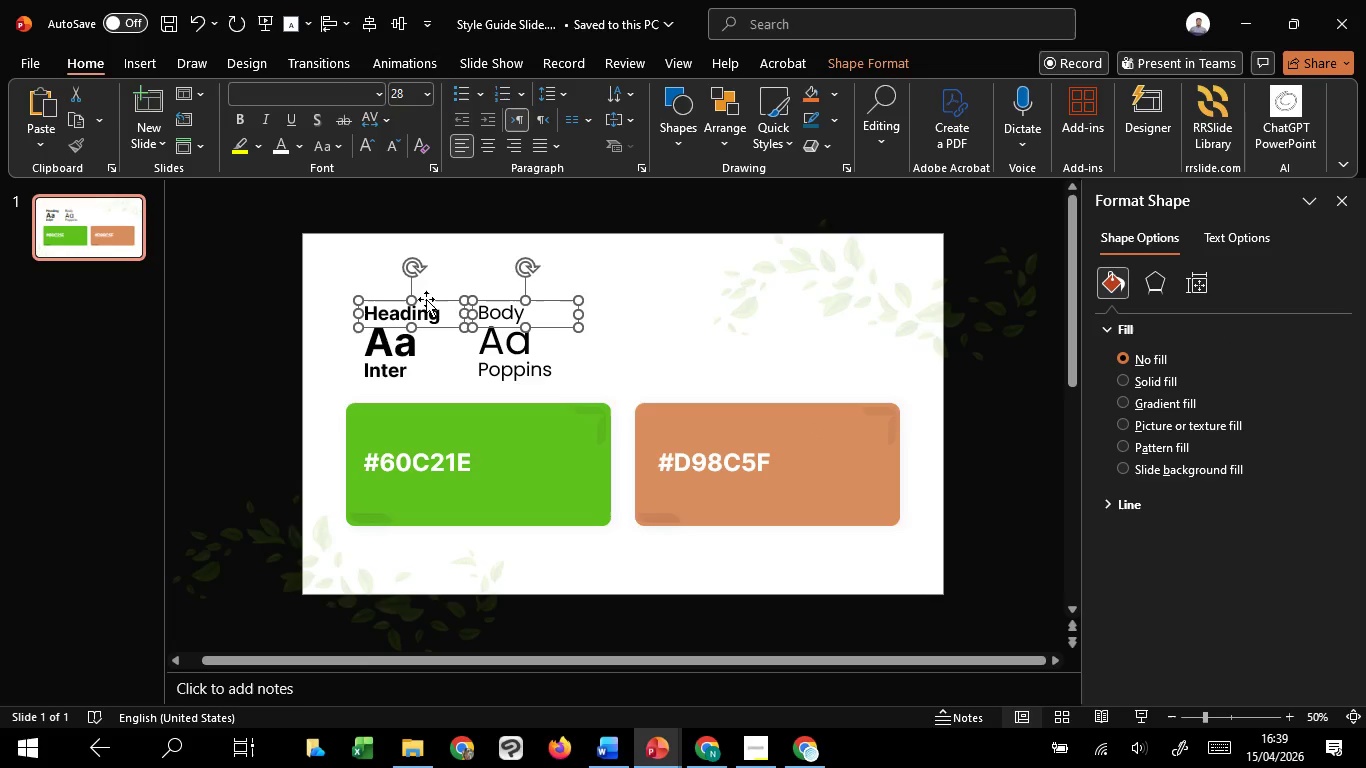 
key(ArrowUp)
 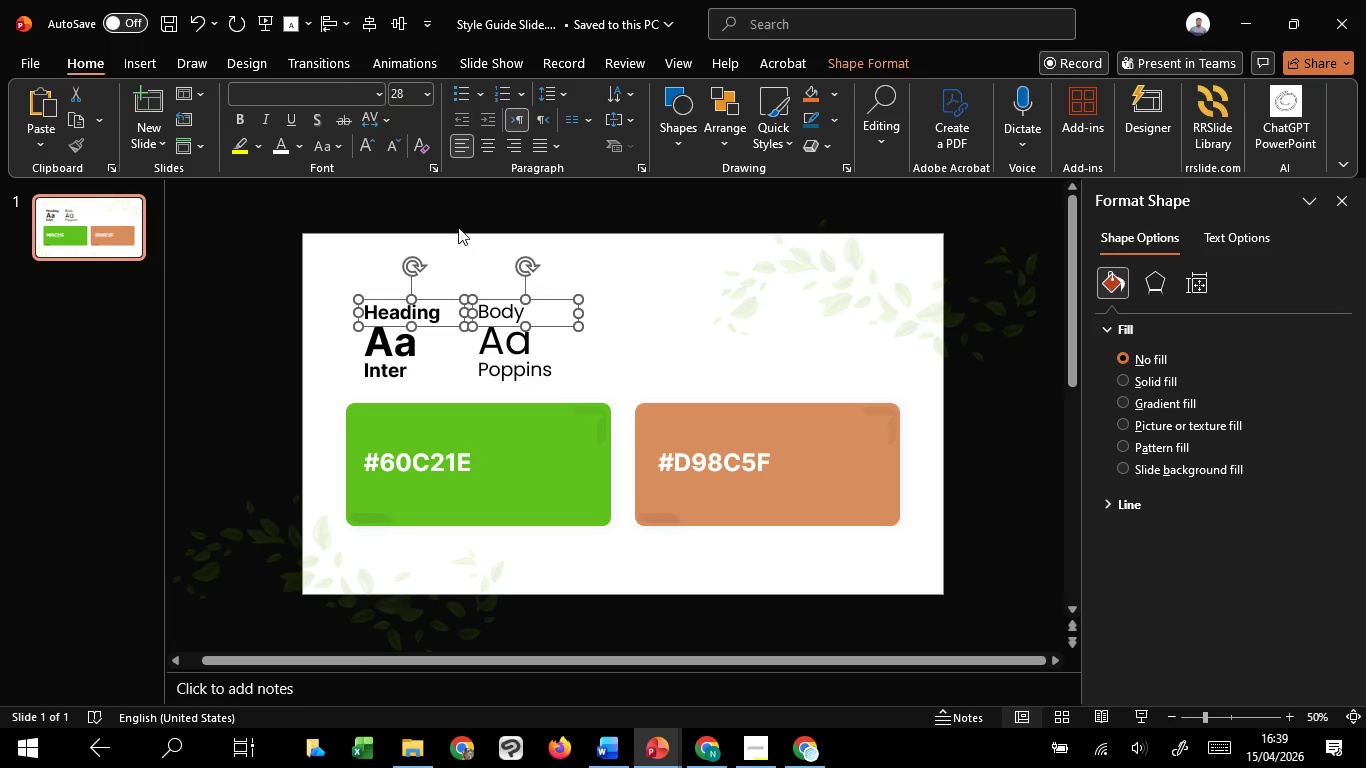 
left_click([456, 222])
 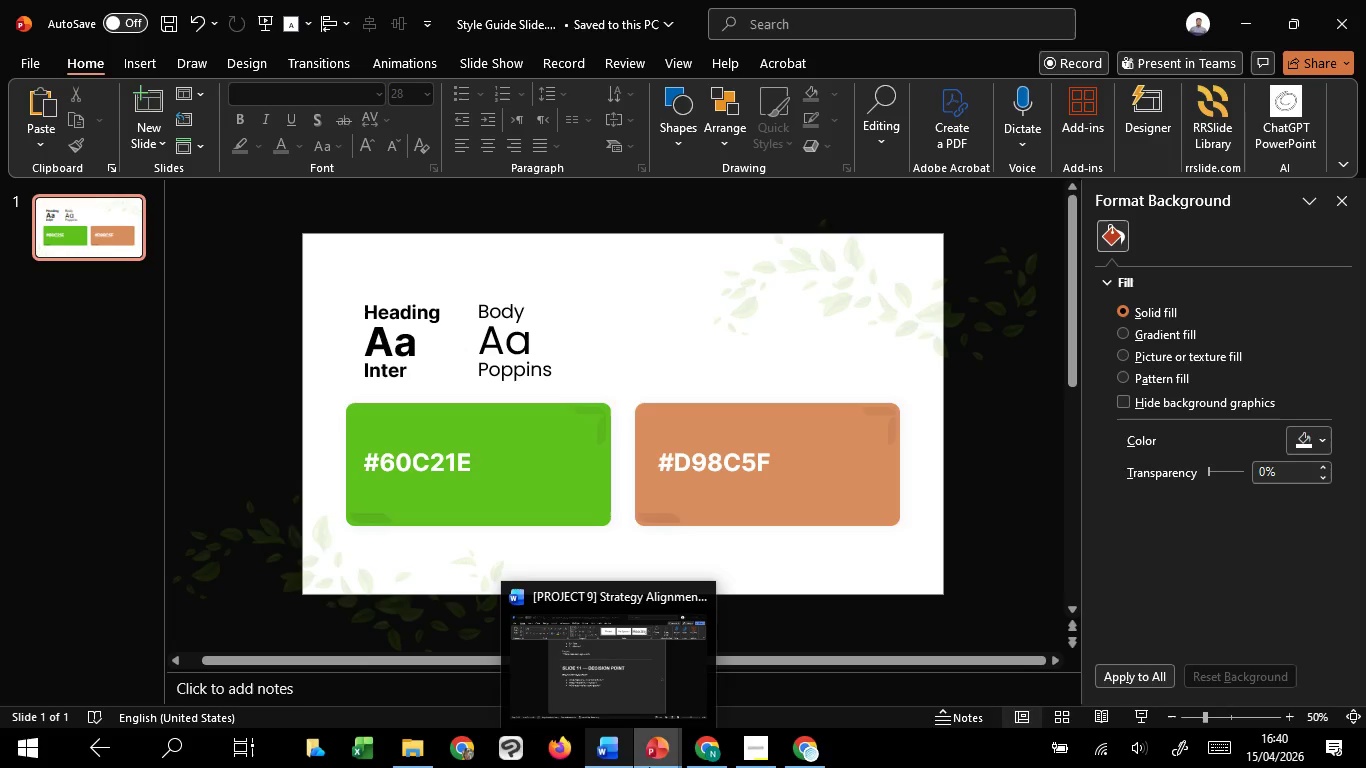 
wait(42.7)
 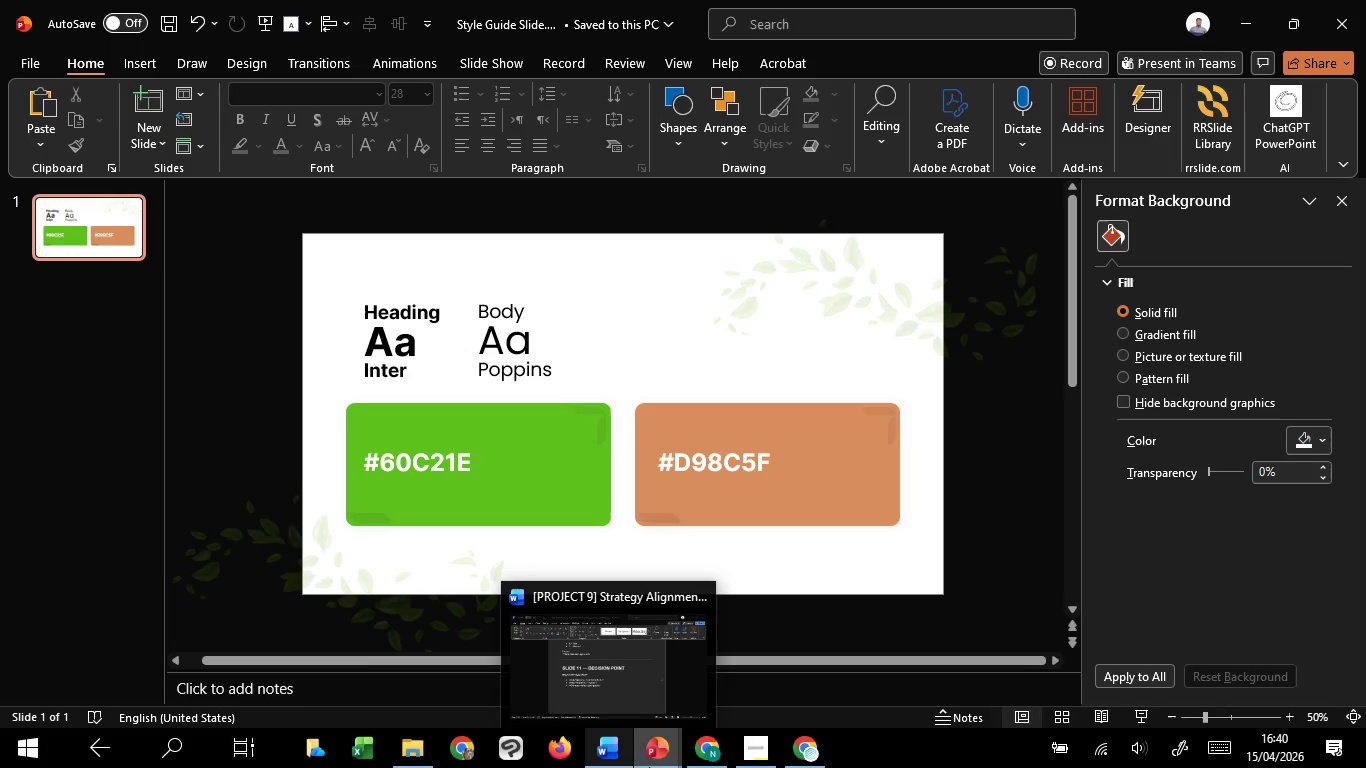 
left_click([852, 428])
 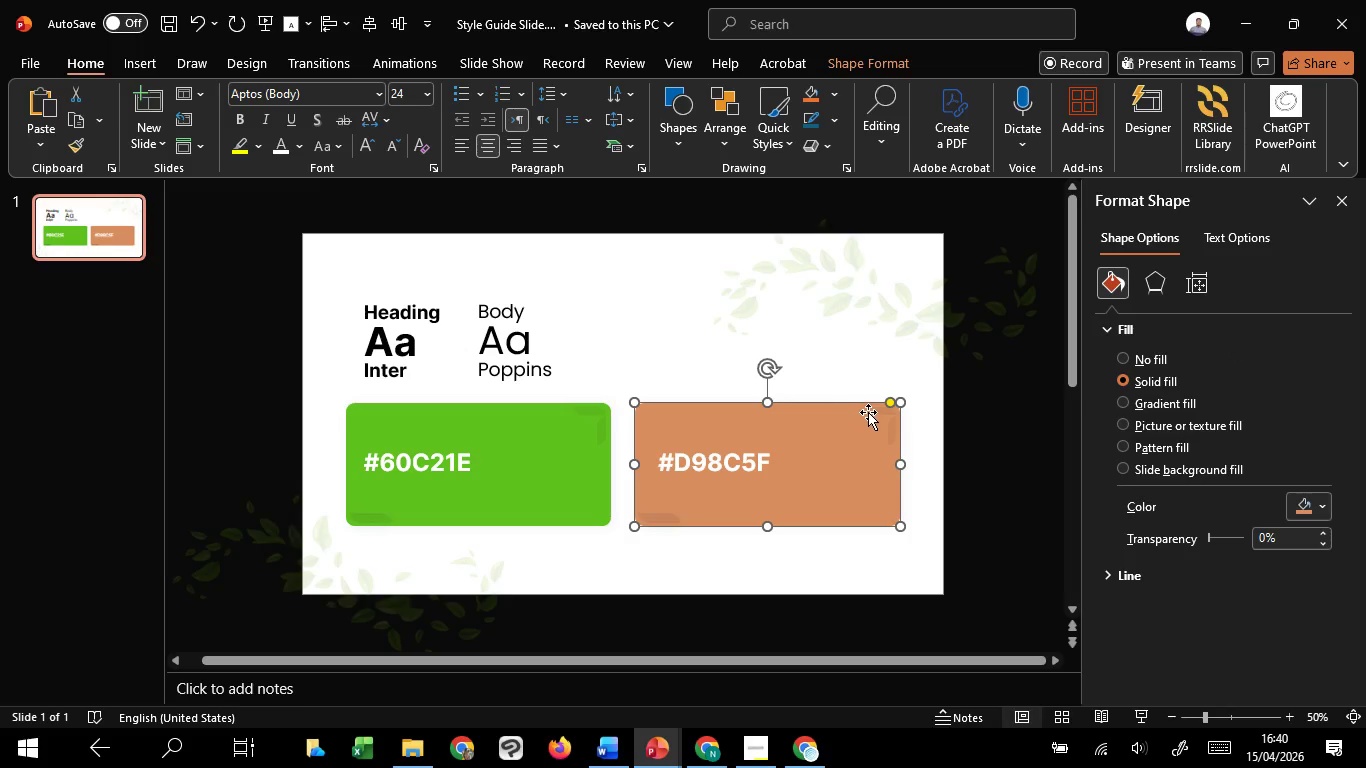 
left_click([868, 412])
 